 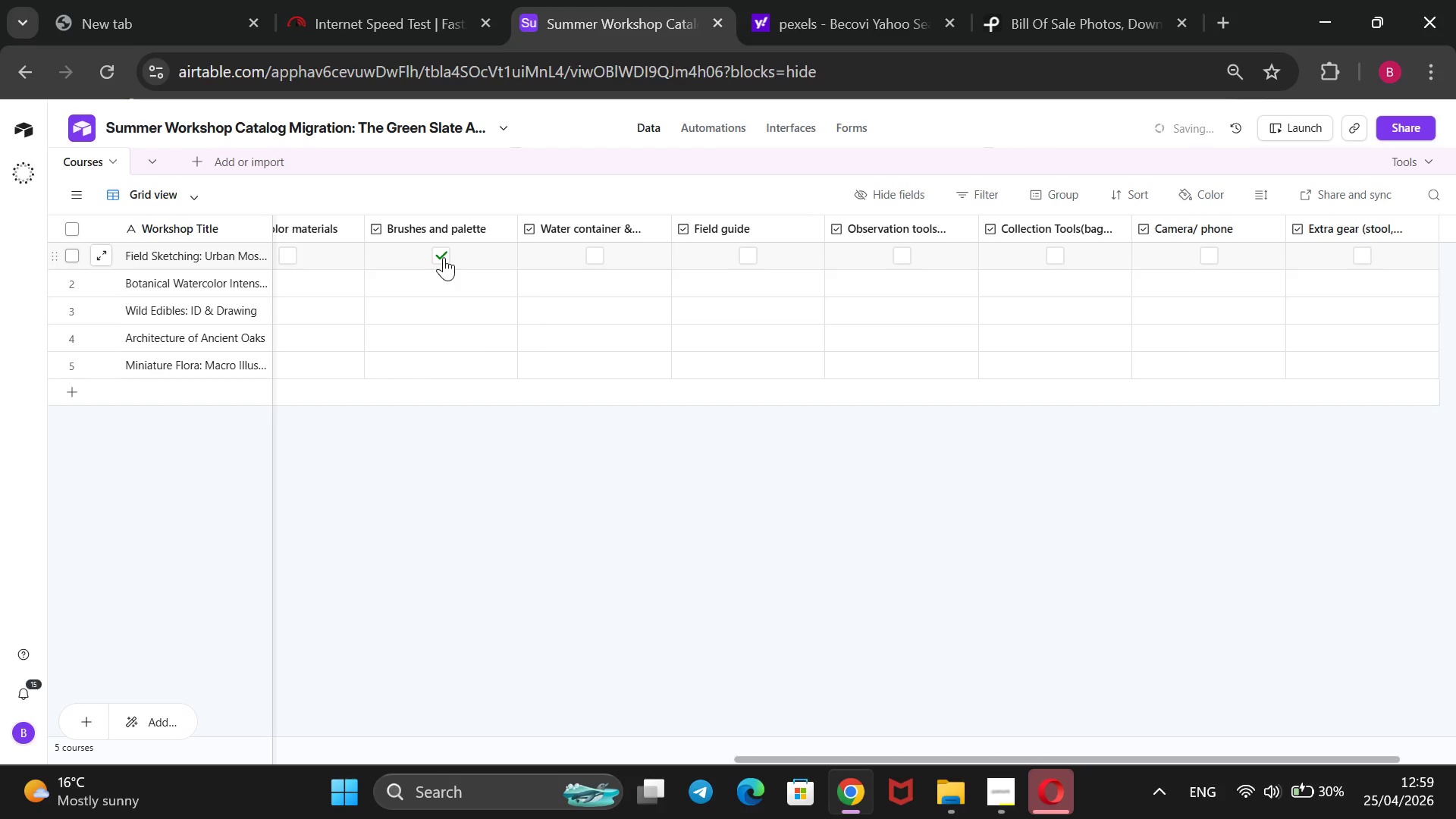 
left_click([595, 256])
 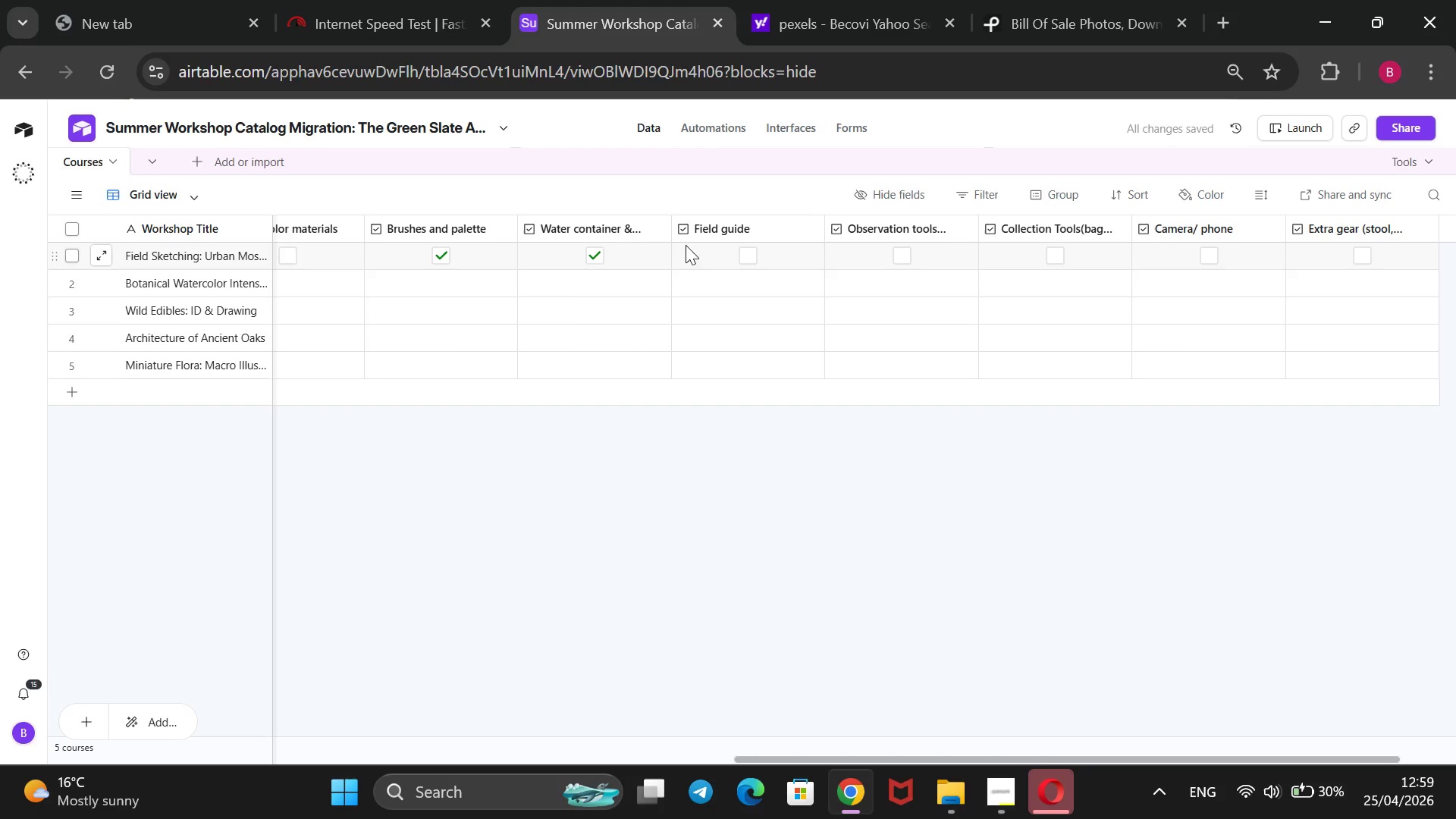 
left_click([736, 246])
 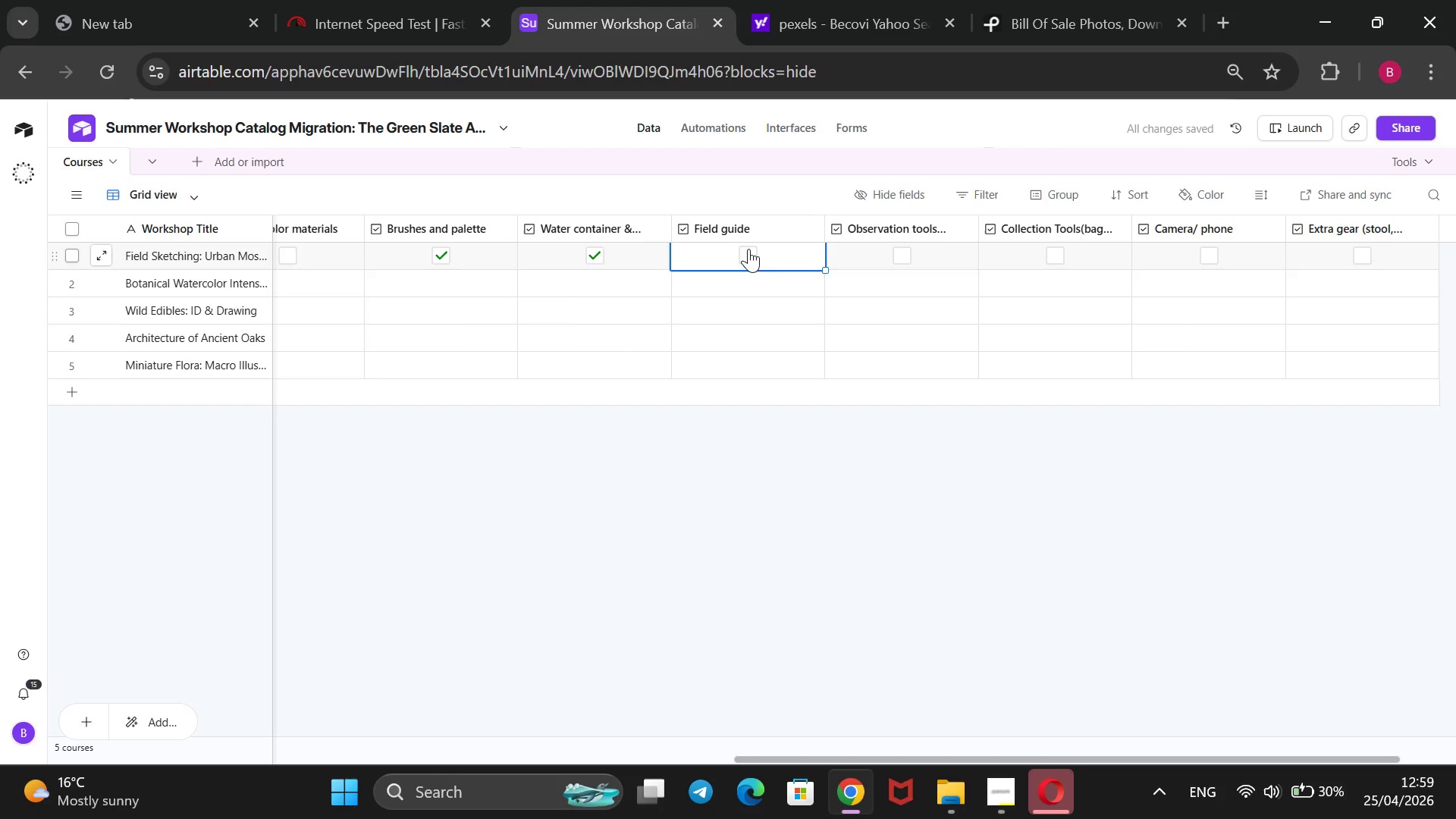 
left_click([755, 251])
 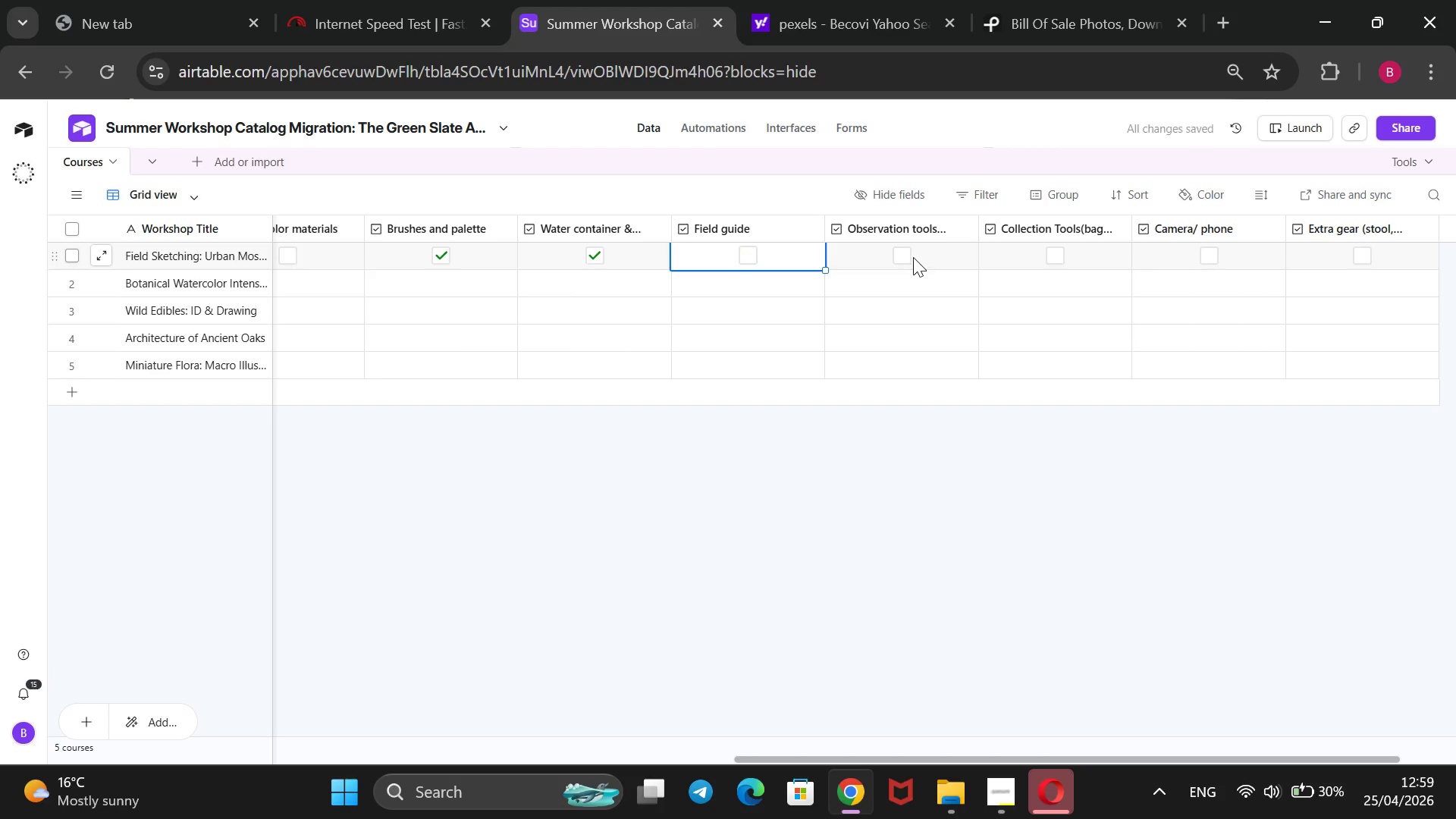 
left_click([913, 257])
 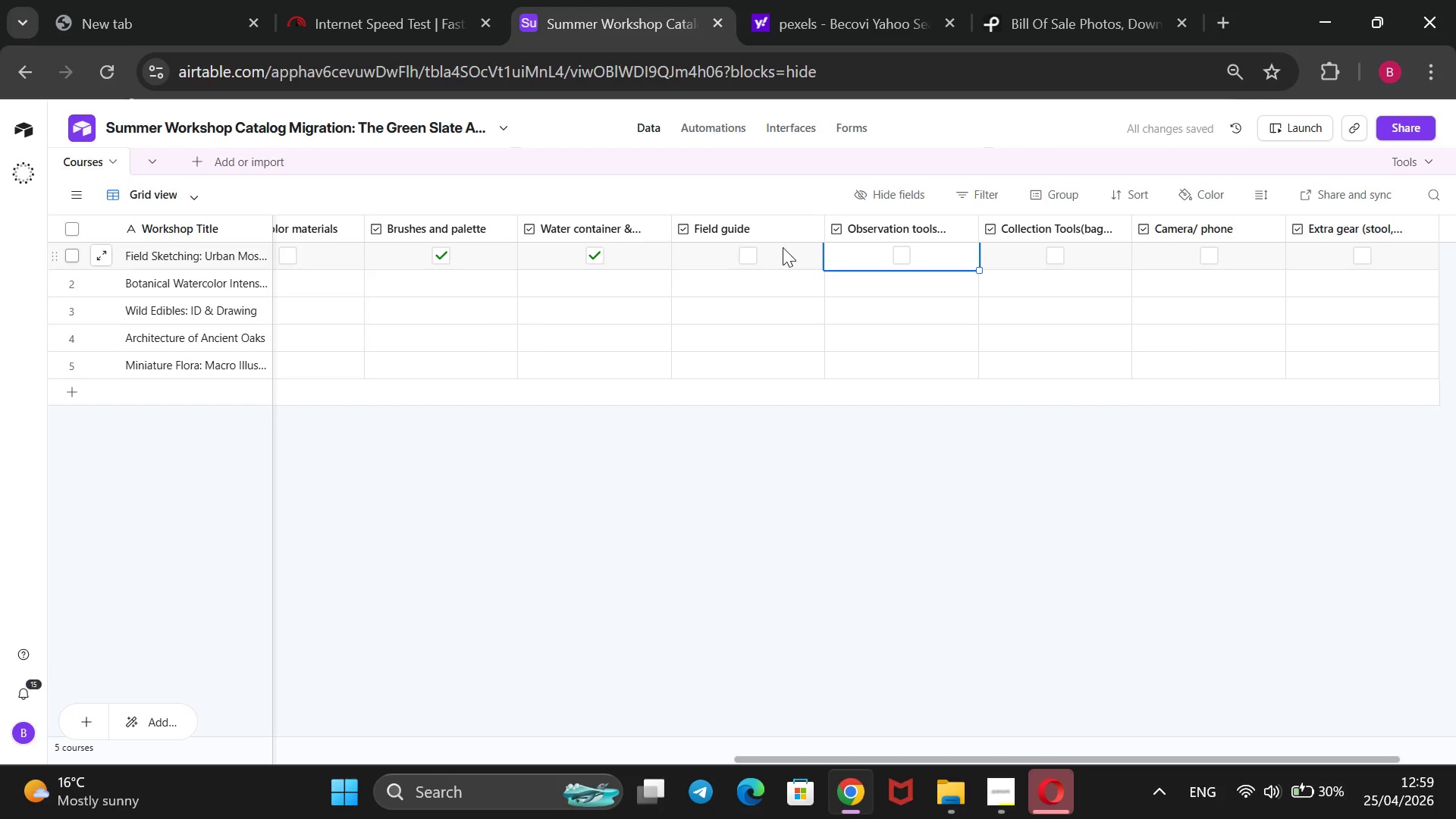 
left_click([738, 249])
 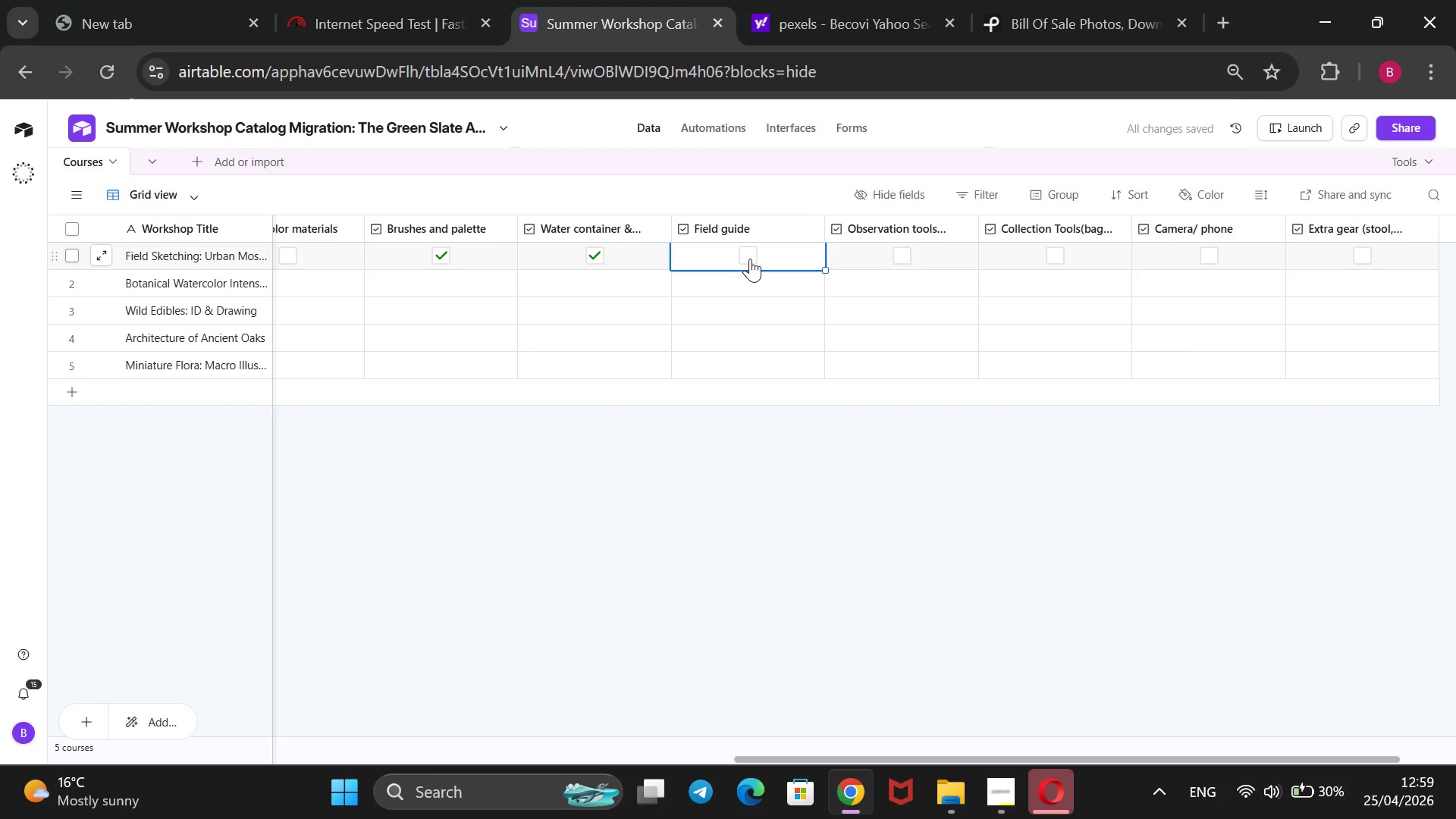 
left_click([753, 259])
 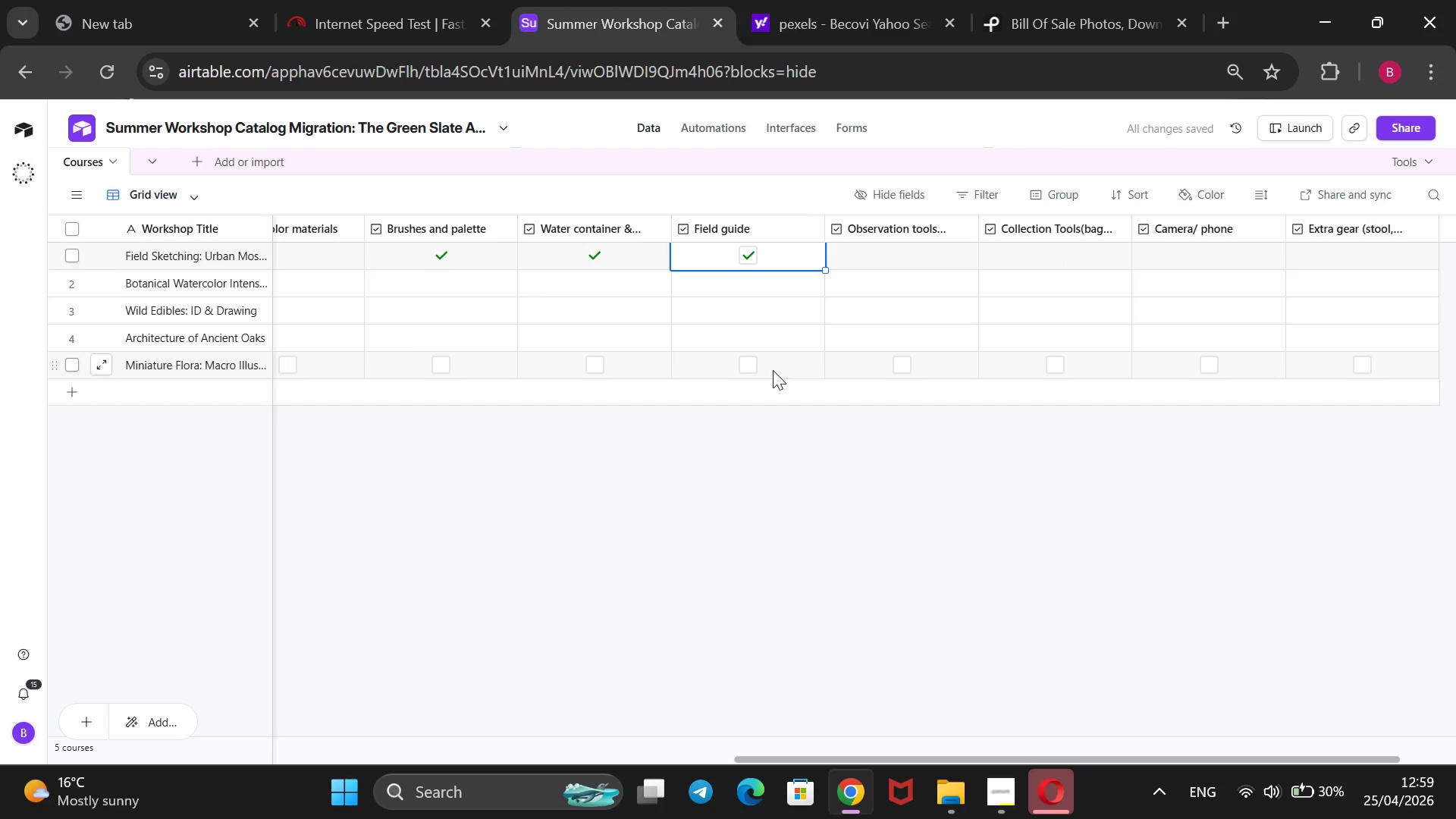 
wait(10.03)
 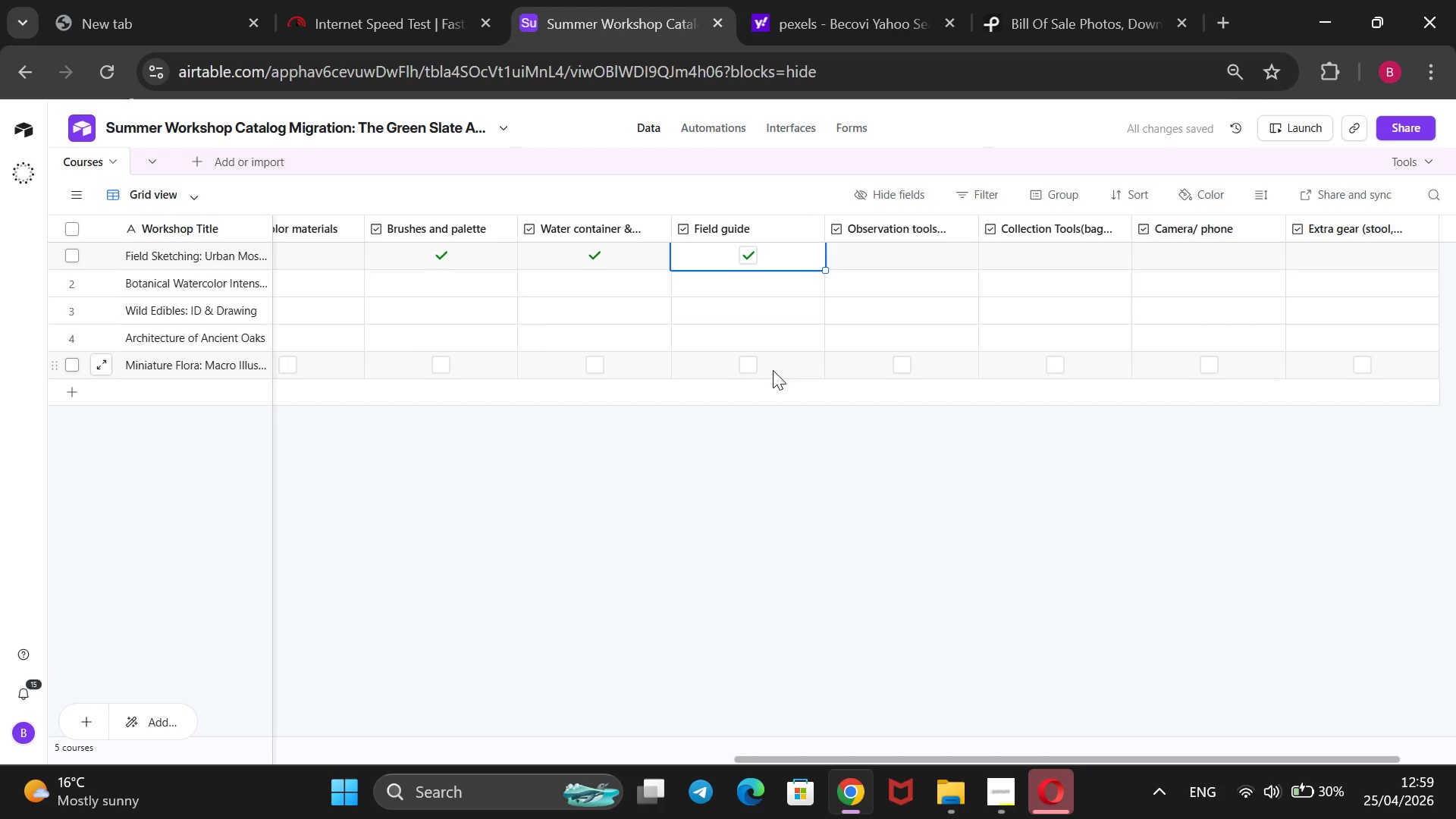 
left_click([904, 256])
 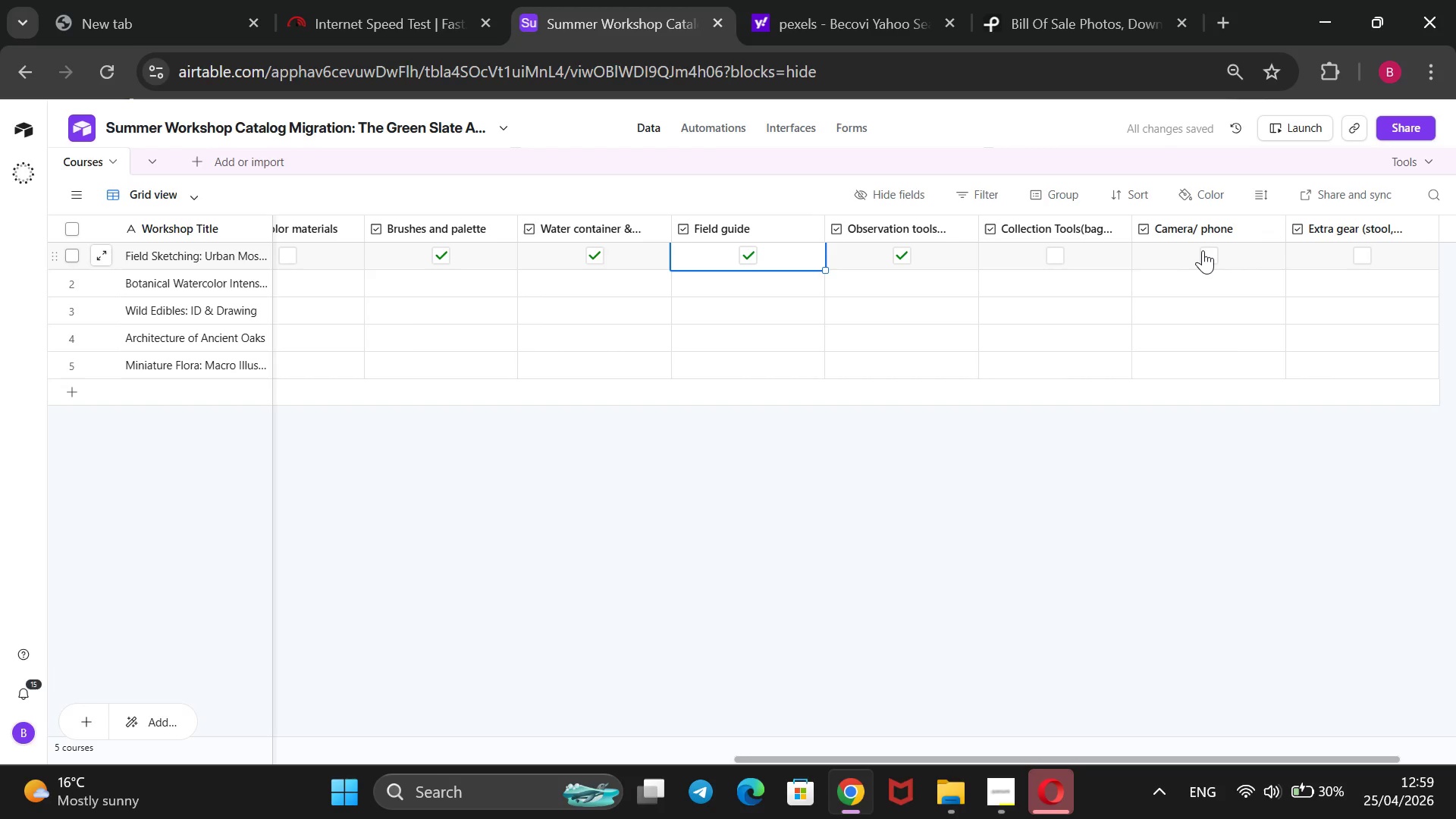 
left_click([1203, 250])
 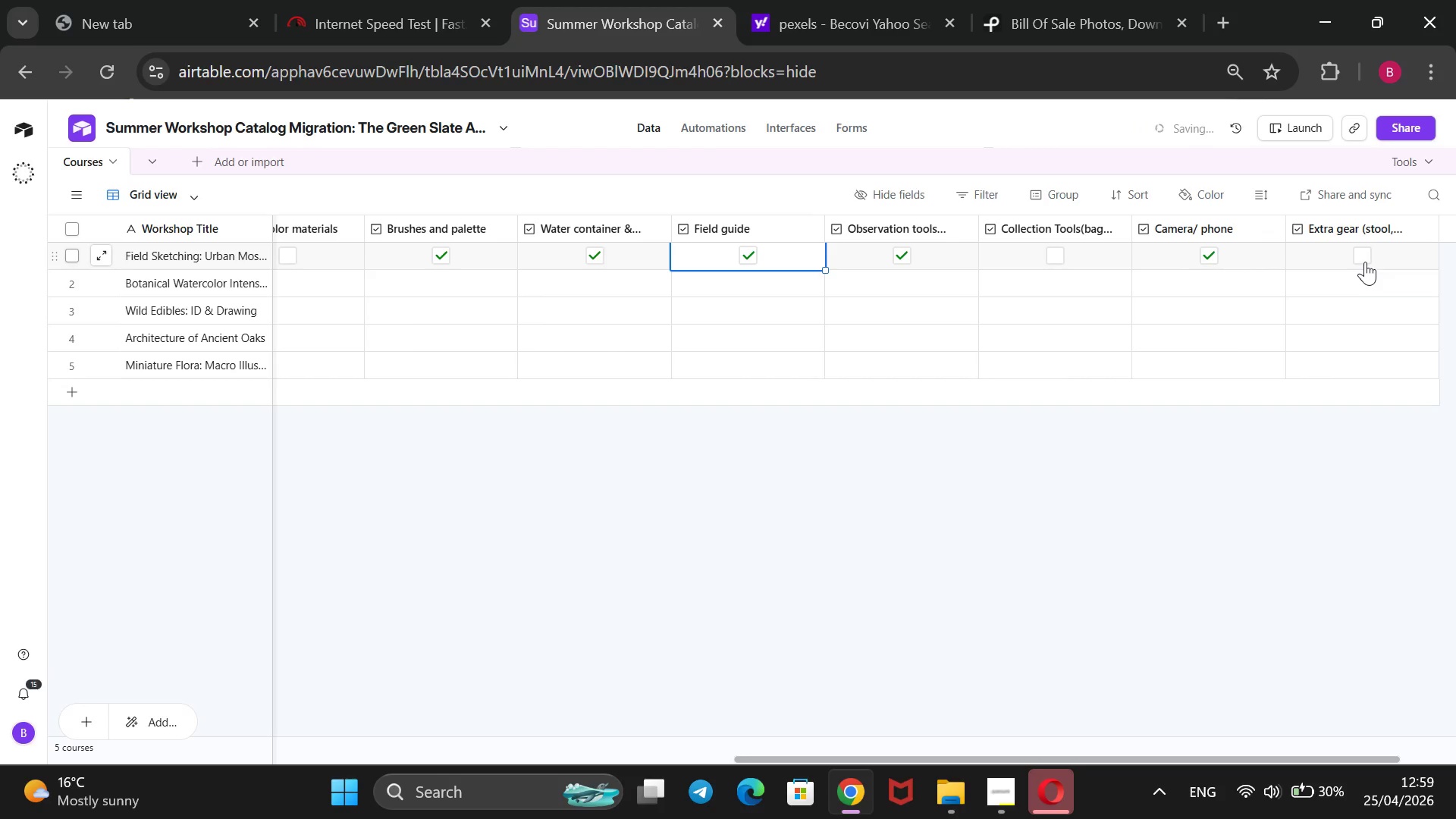 
left_click([1365, 260])
 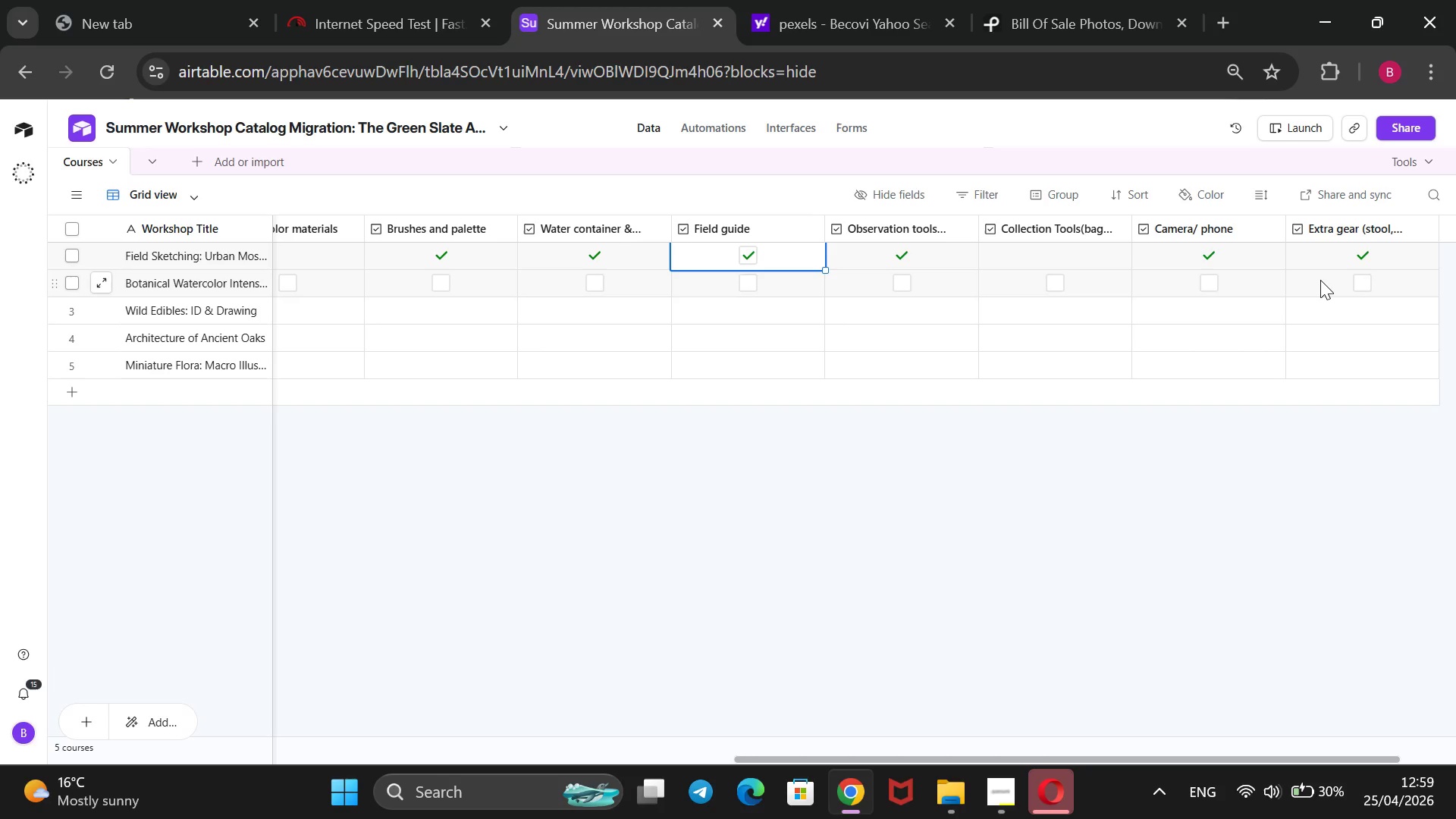 
wait(11.41)
 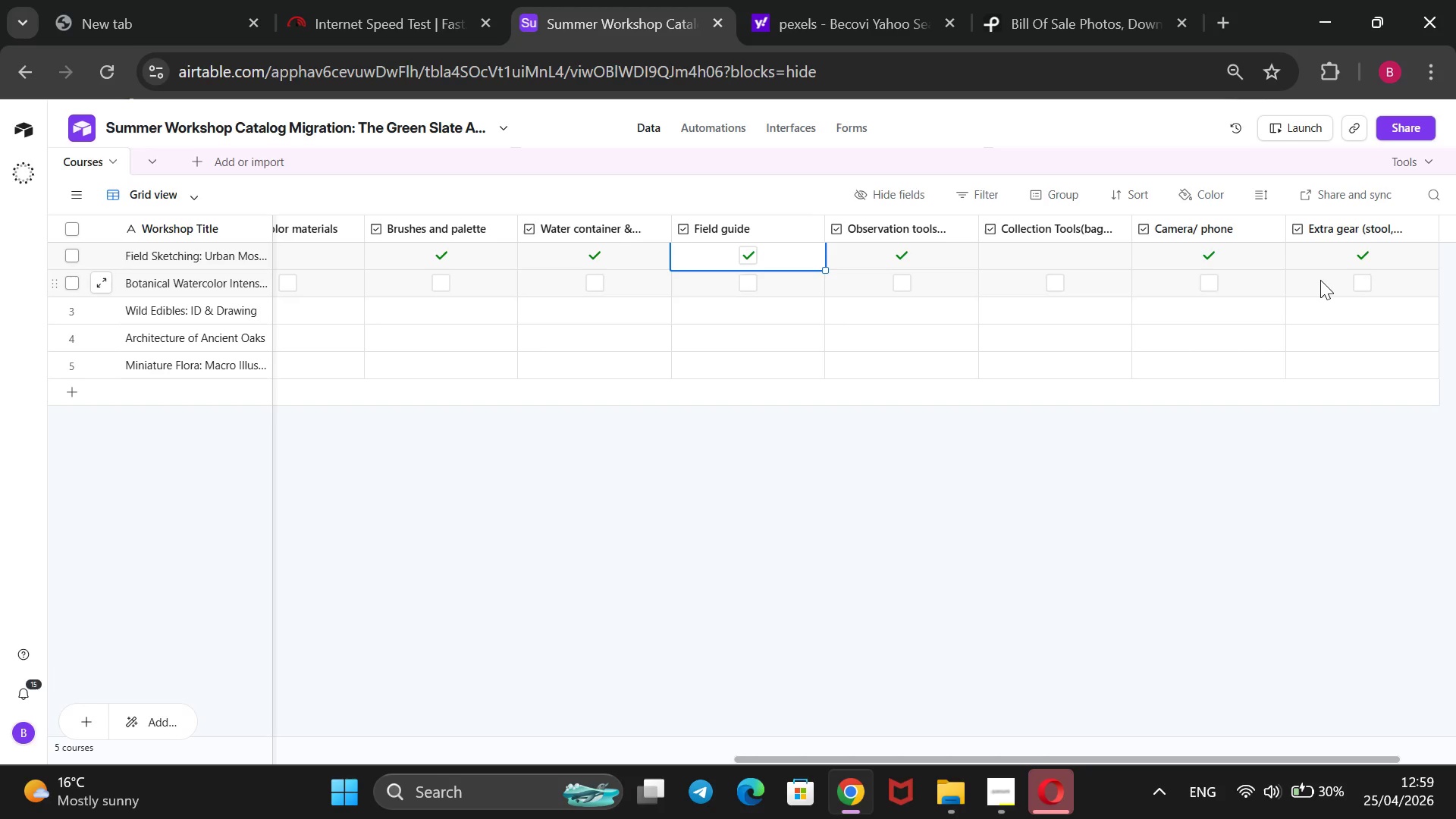 
left_click([297, 284])
 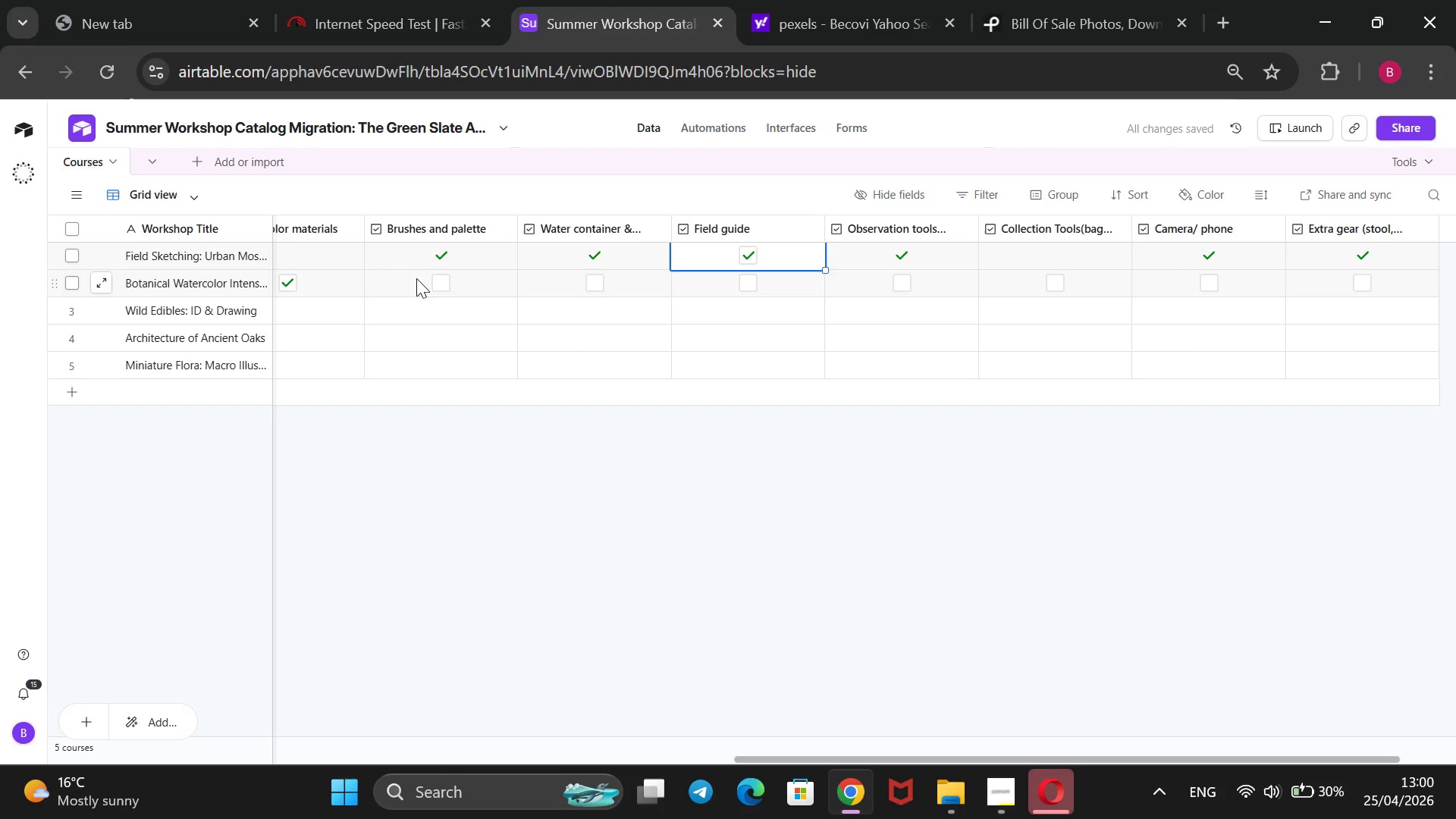 
left_click([439, 284])
 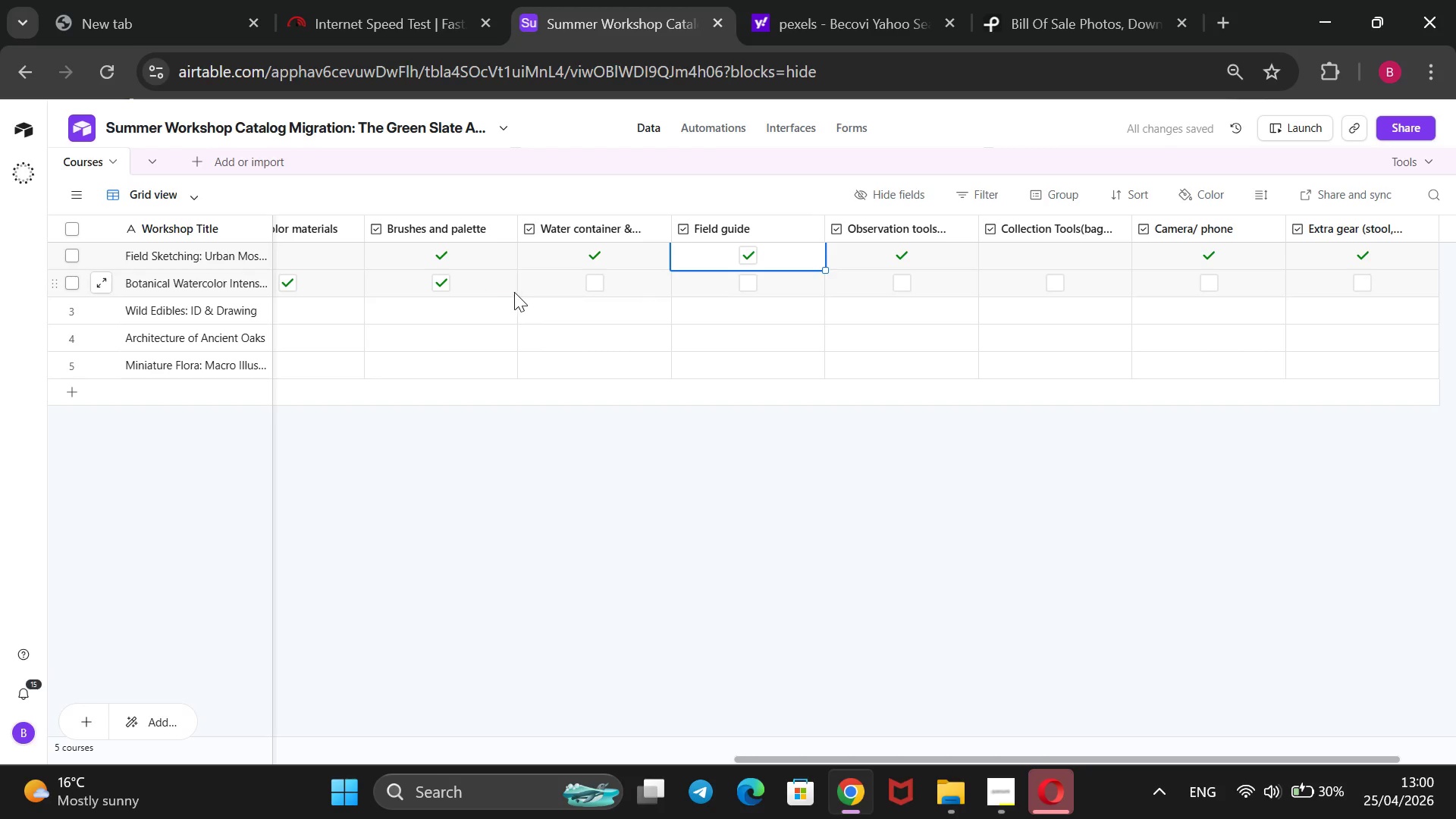 
left_click([588, 282])
 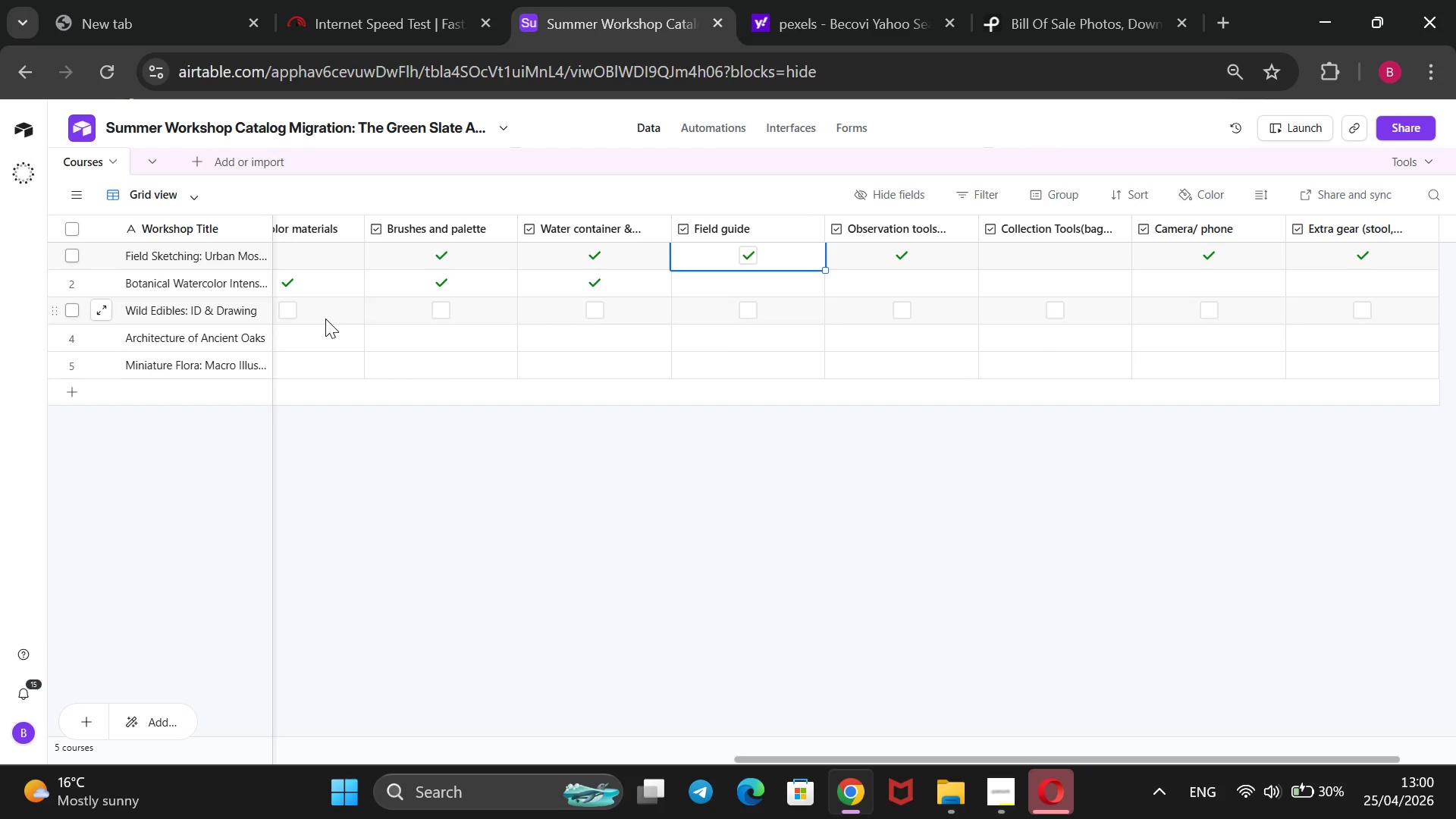 
wait(12.64)
 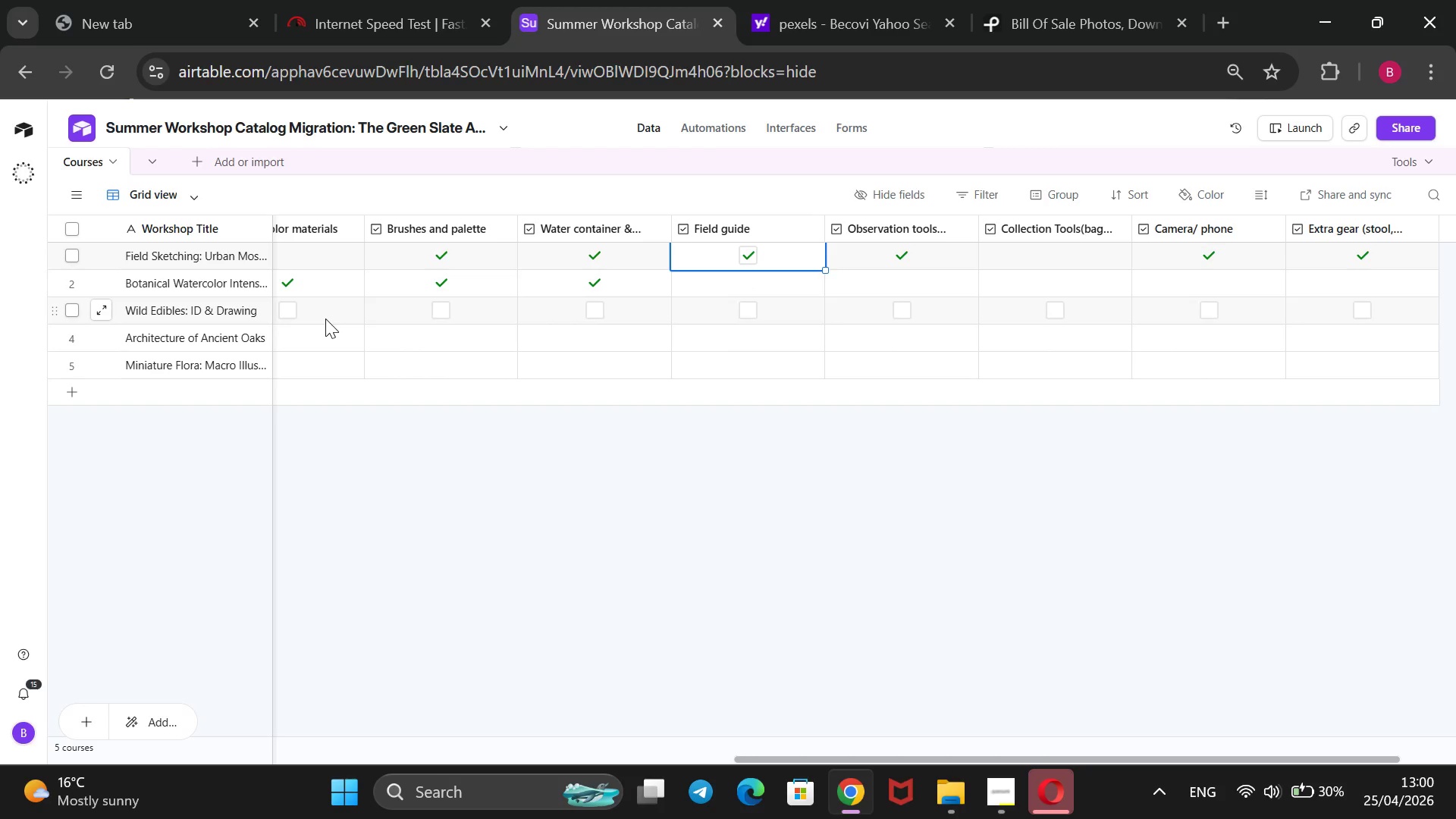 
left_click([745, 312])
 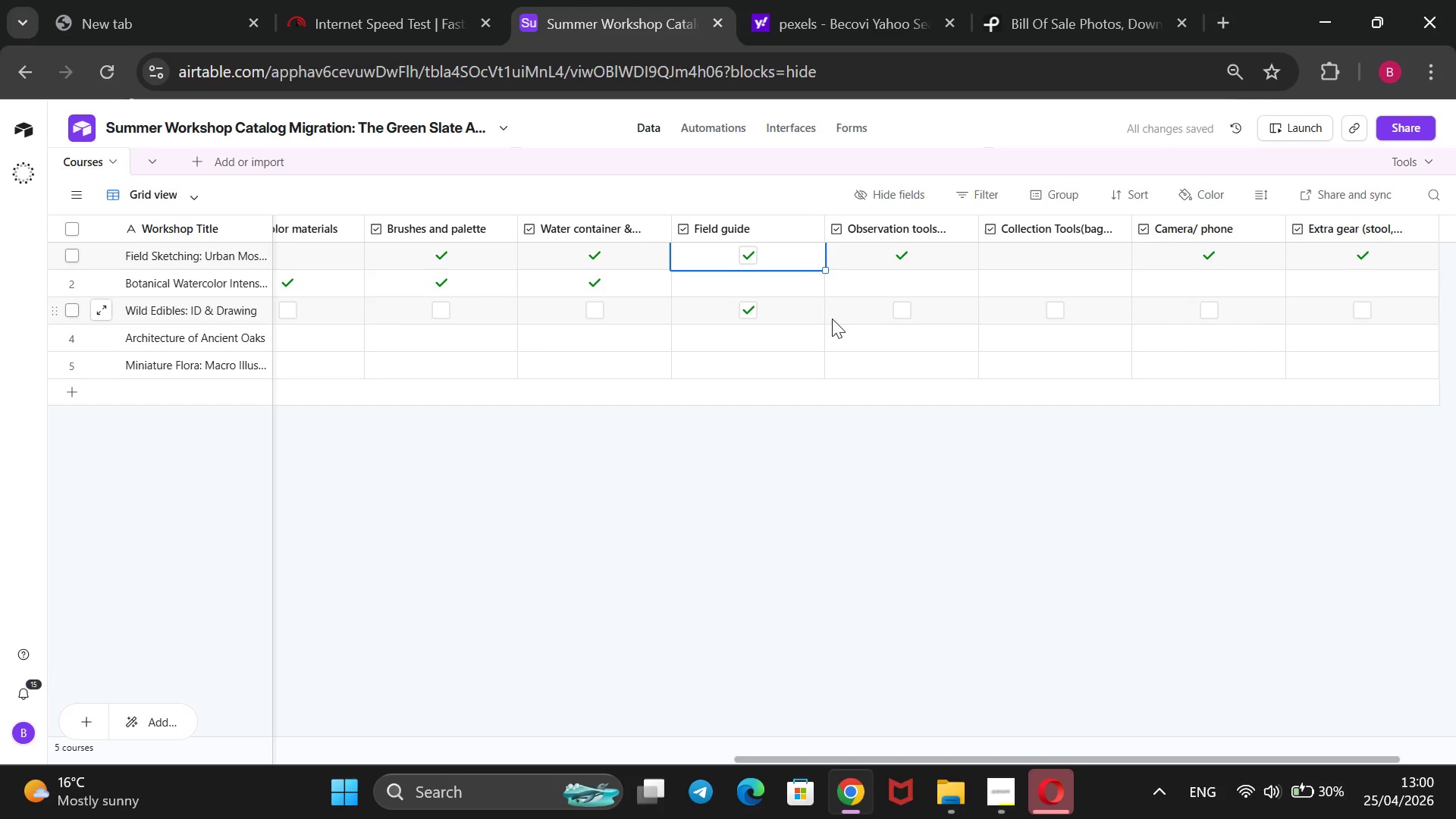 
wait(5.52)
 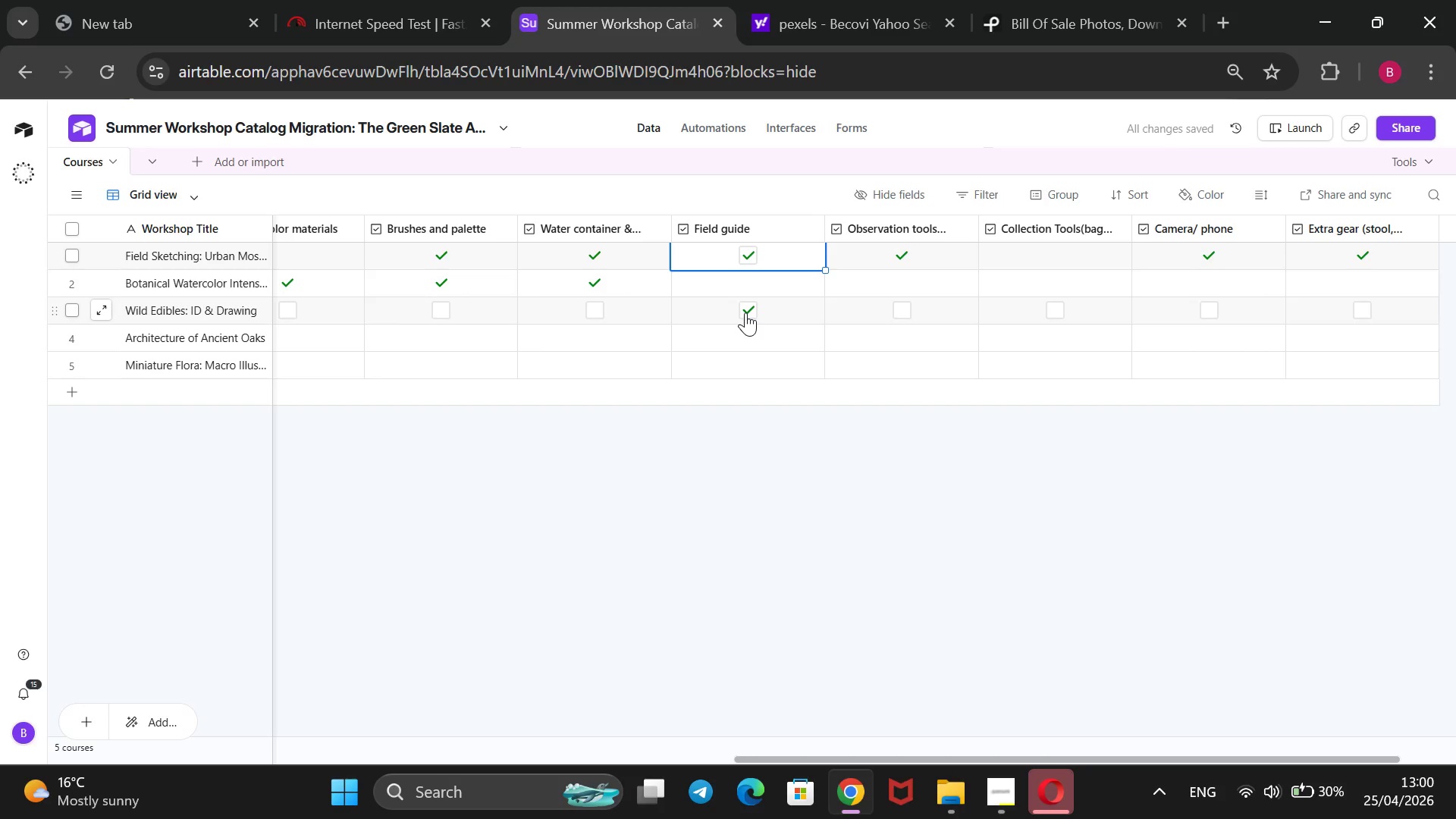 
left_click([899, 310])
 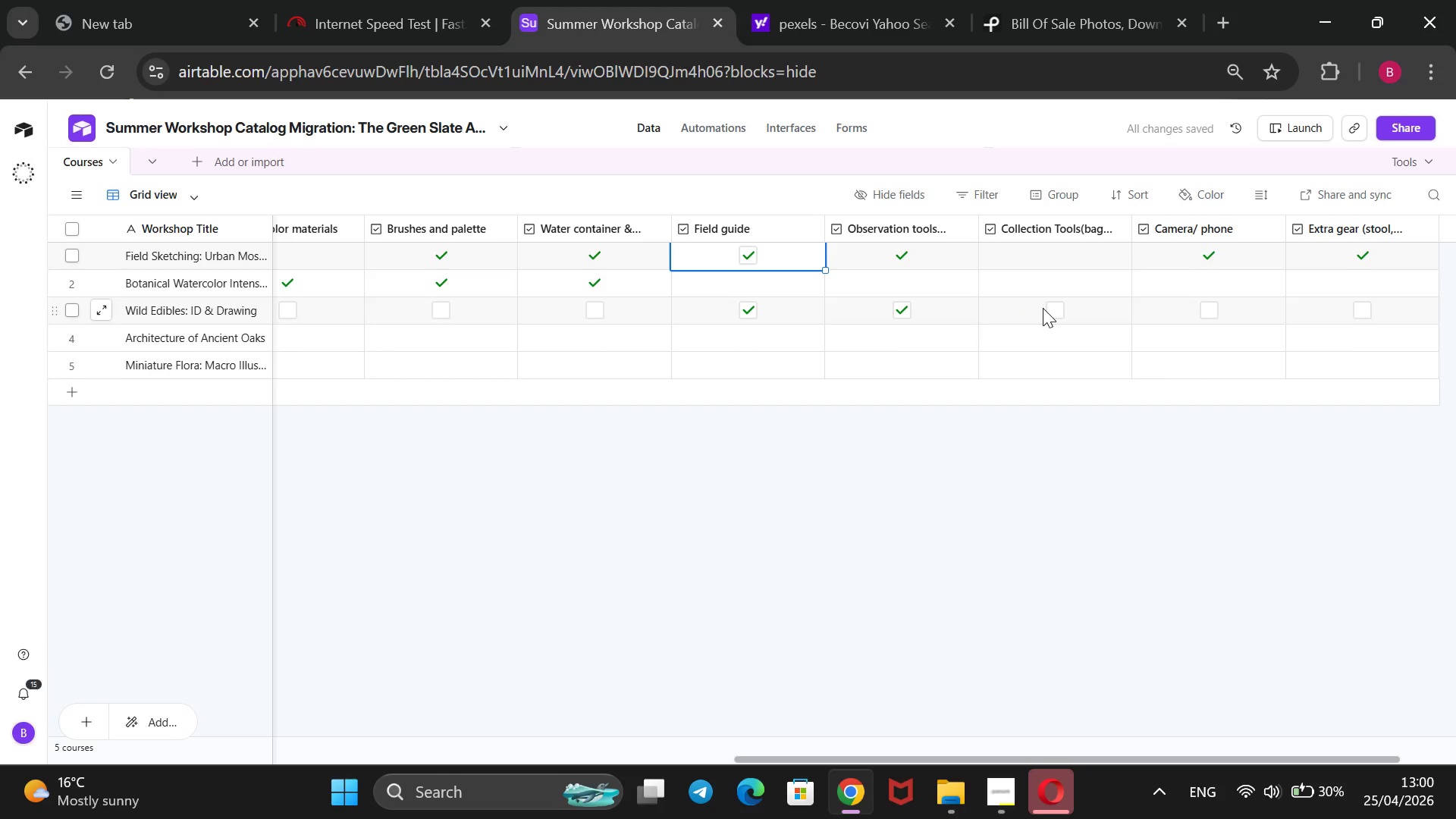 
left_click([1051, 310])
 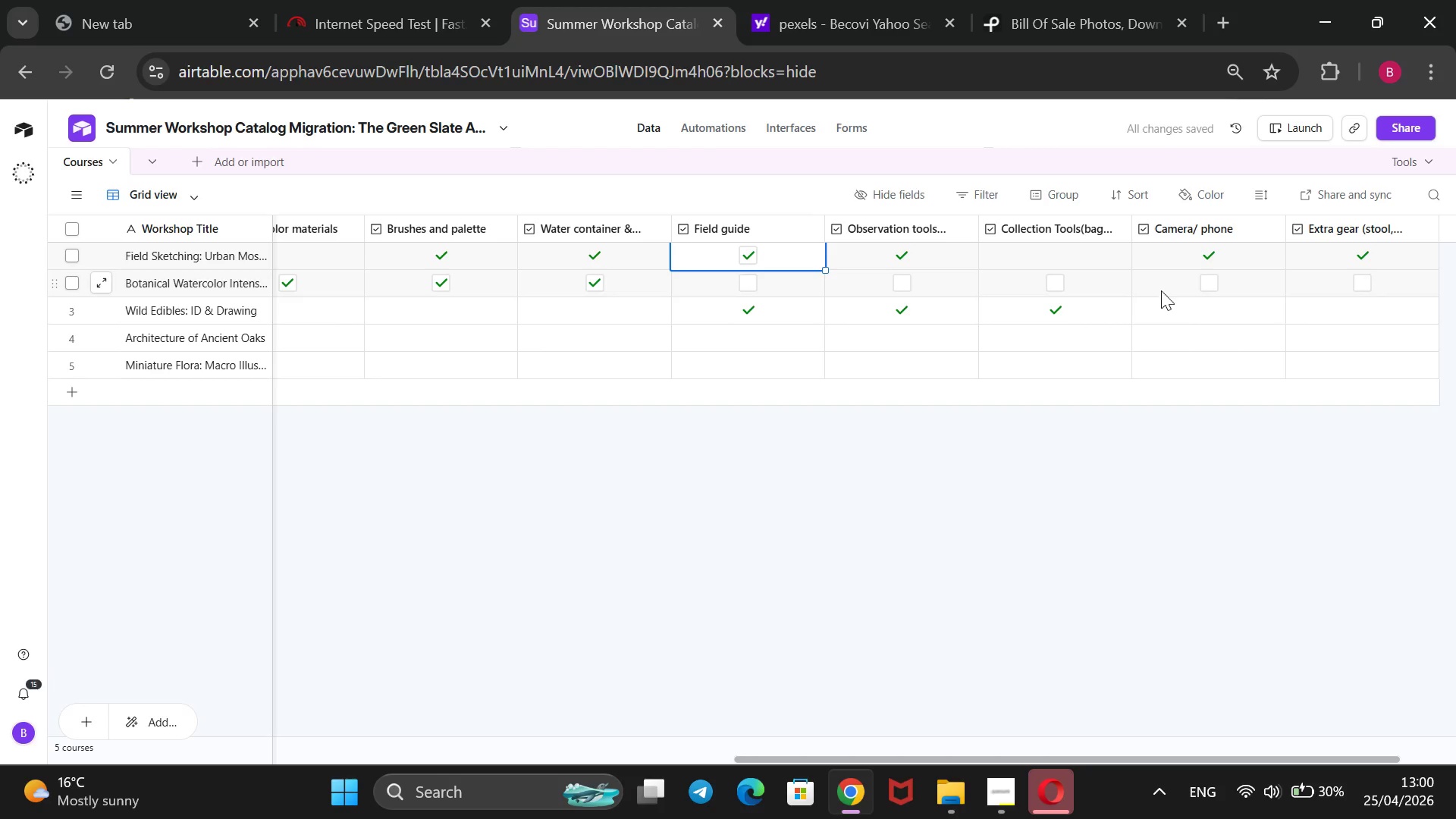 
left_click([1207, 306])
 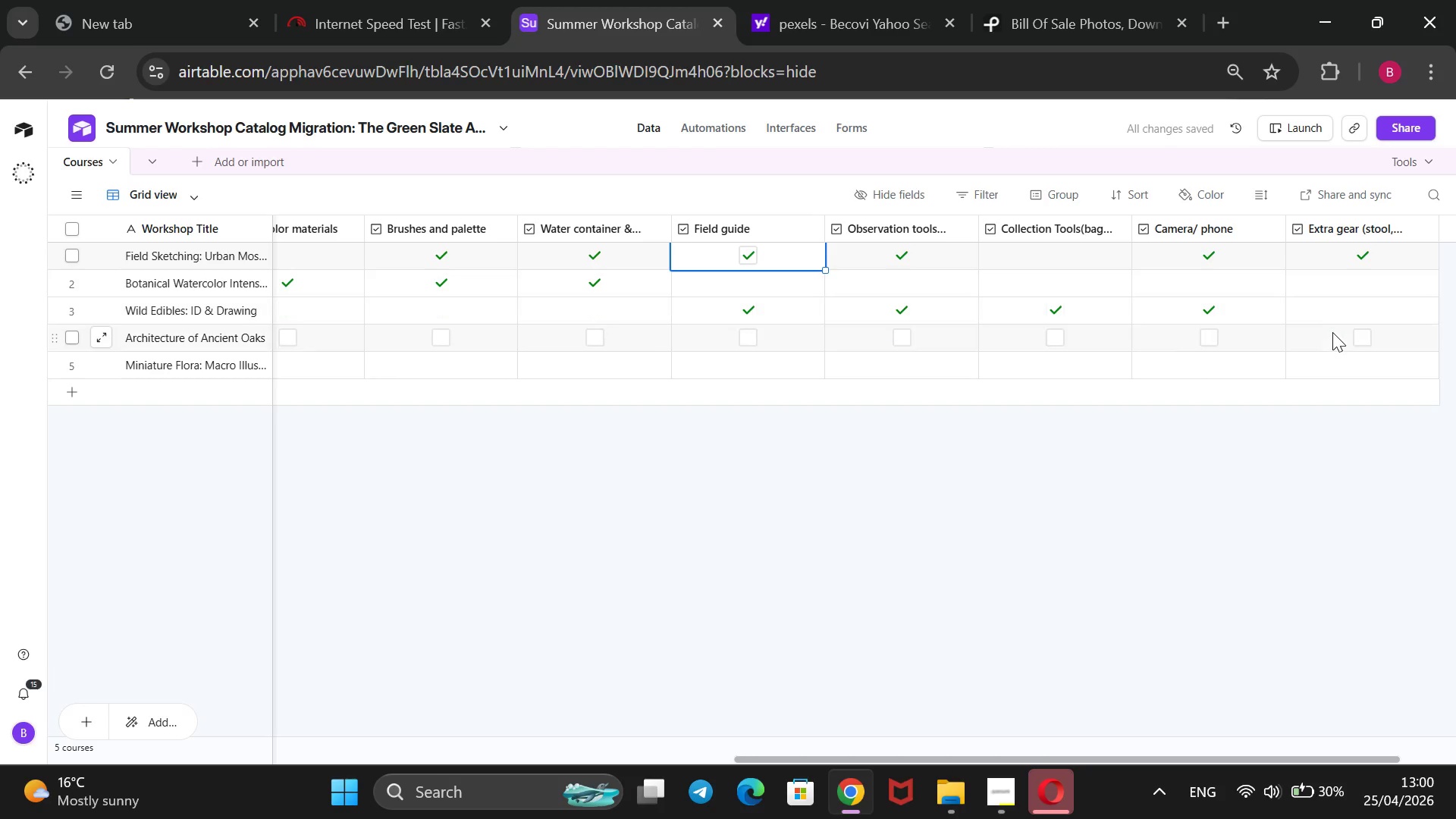 
left_click([1360, 326])
 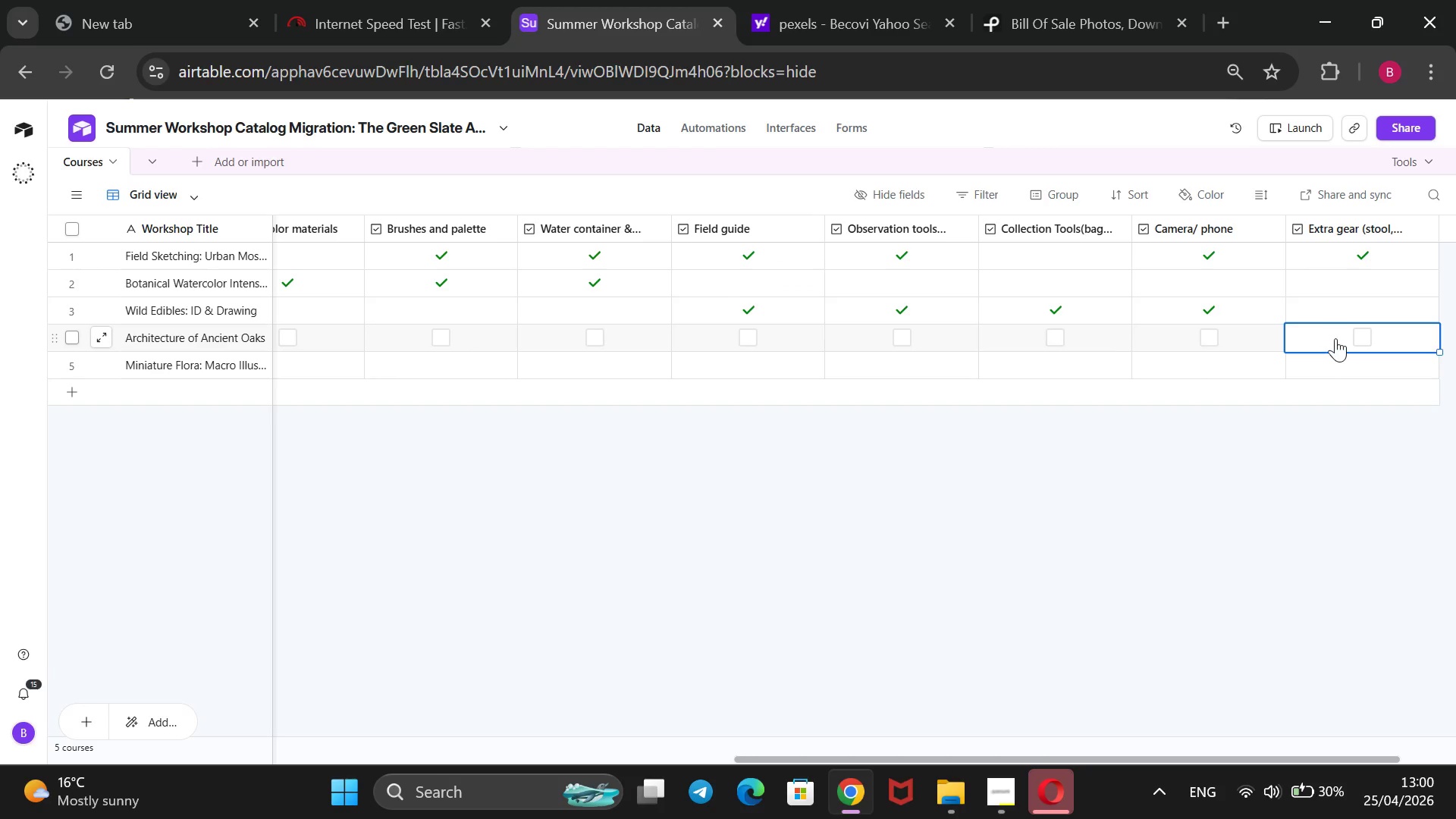 
left_click([1351, 332])
 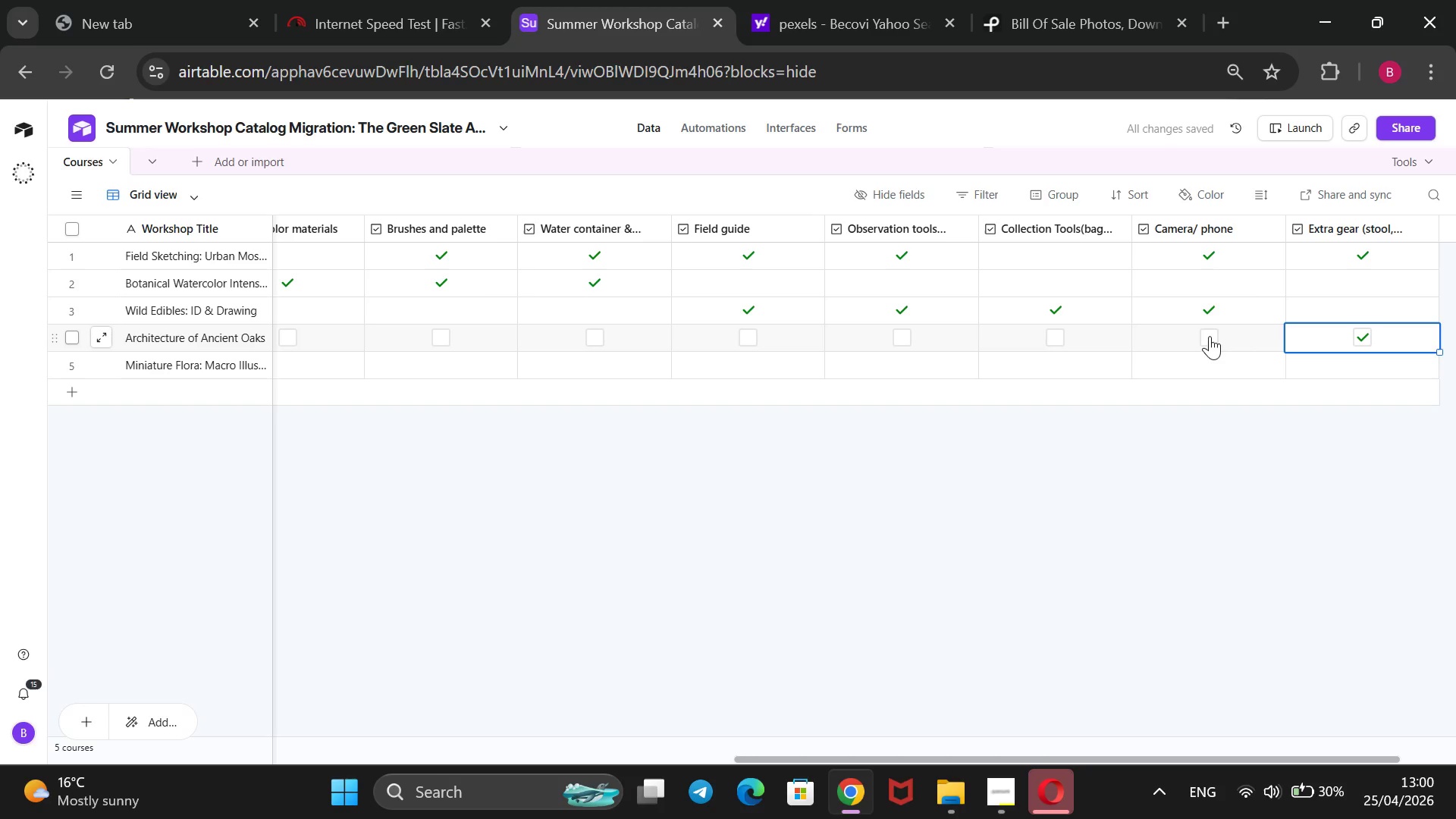 
wait(5.2)
 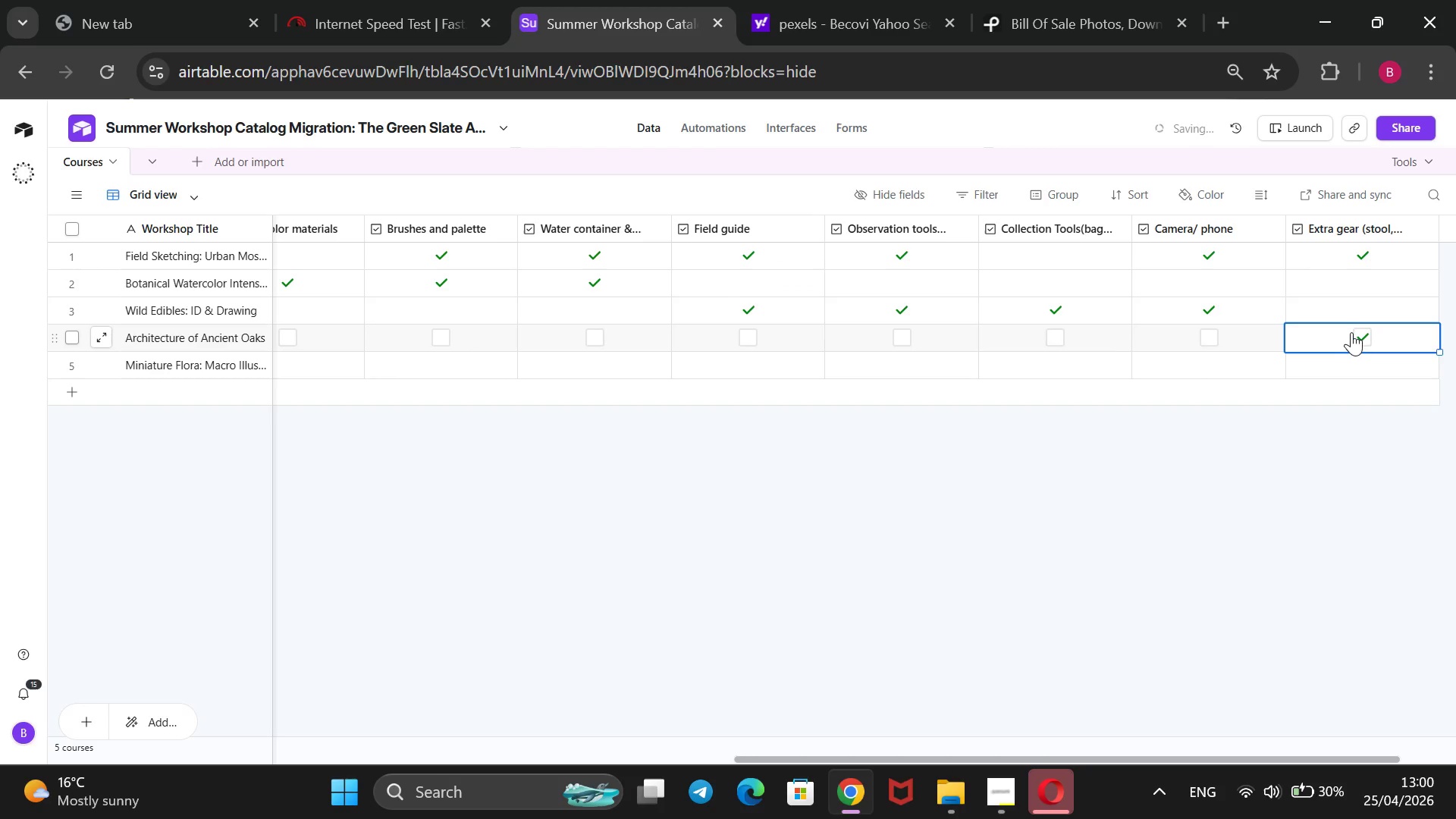 
left_click([1210, 336])
 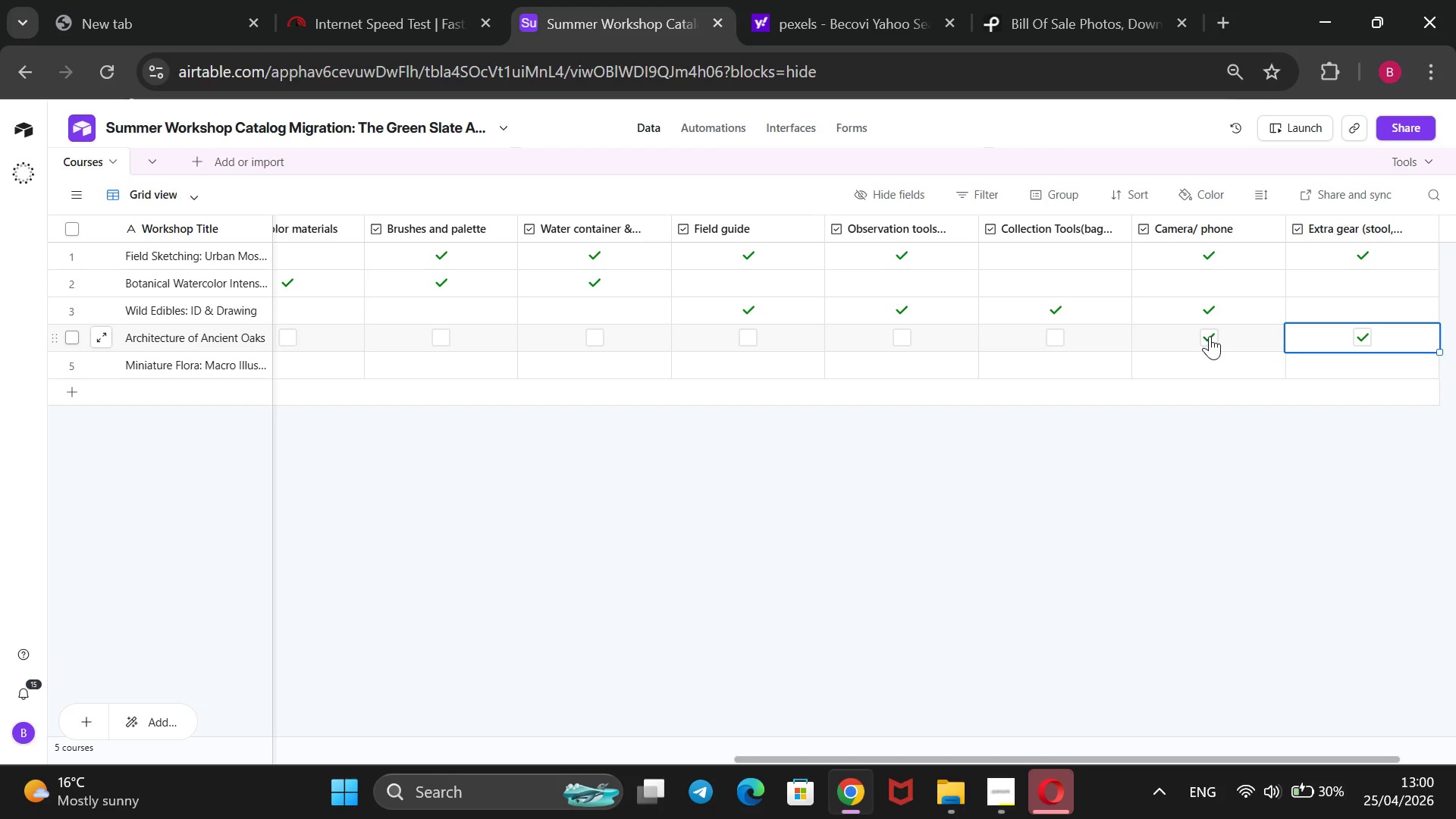 
wait(12.36)
 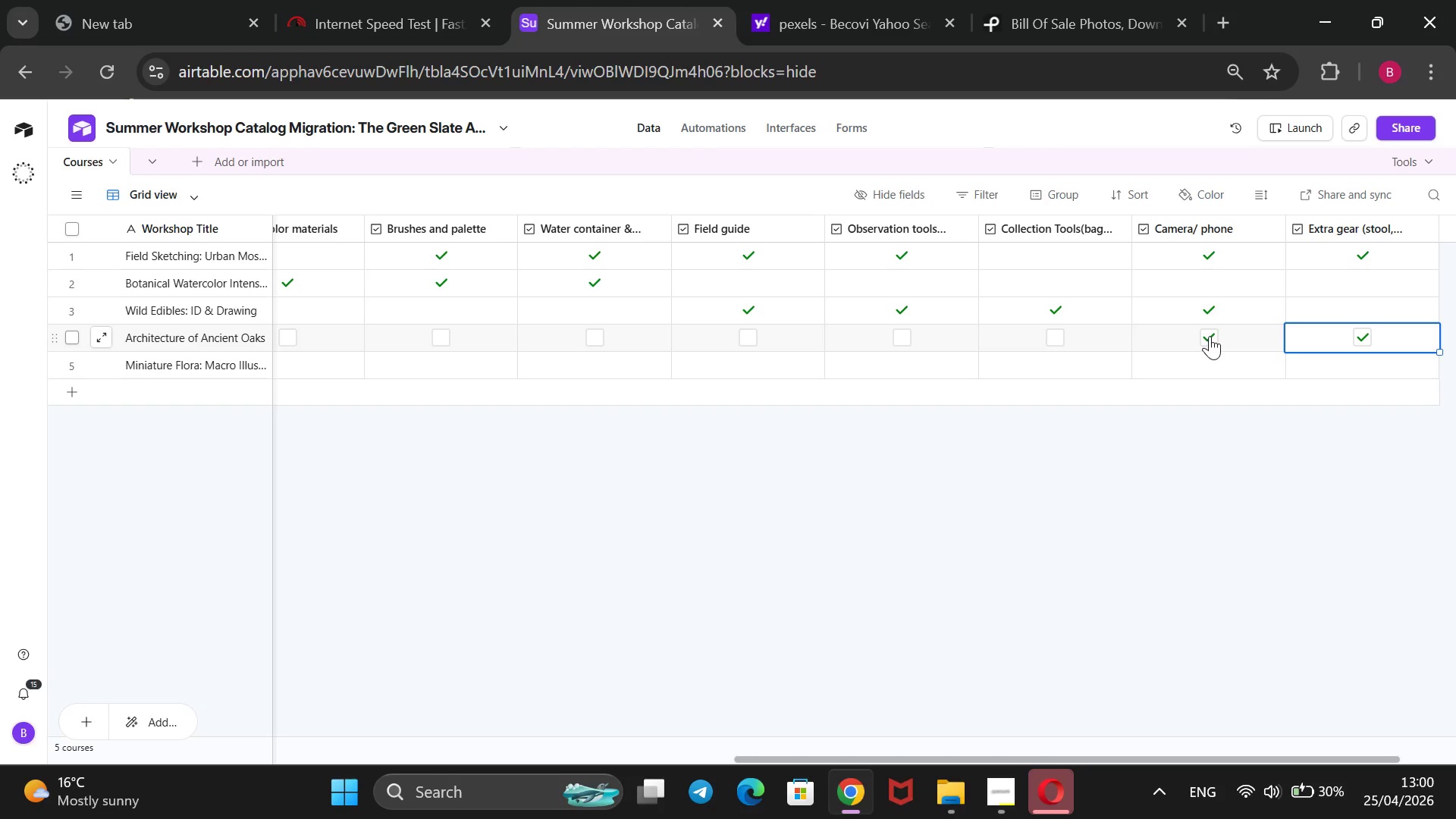 
left_click([1367, 328])
 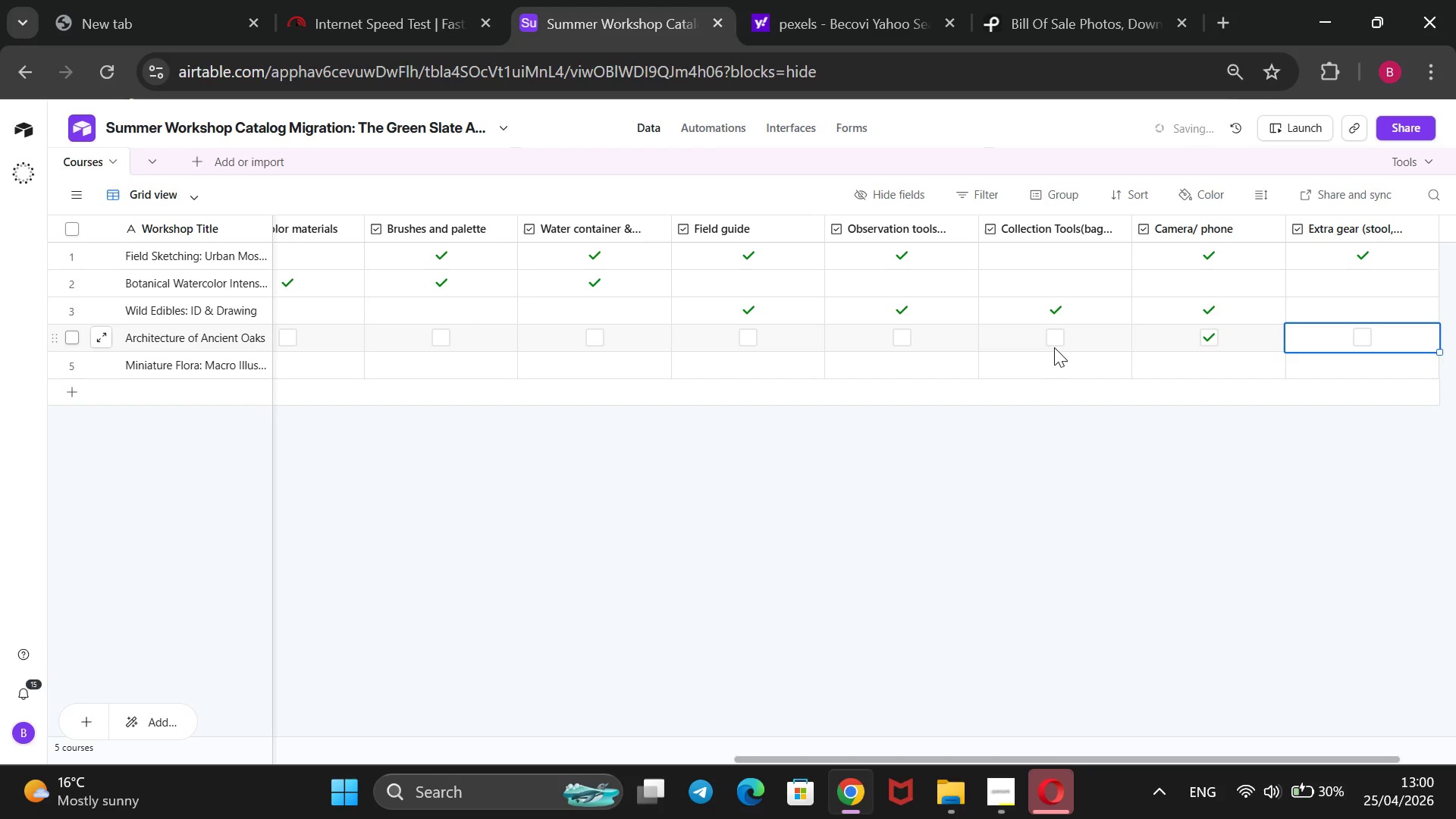 
left_click([1046, 334])
 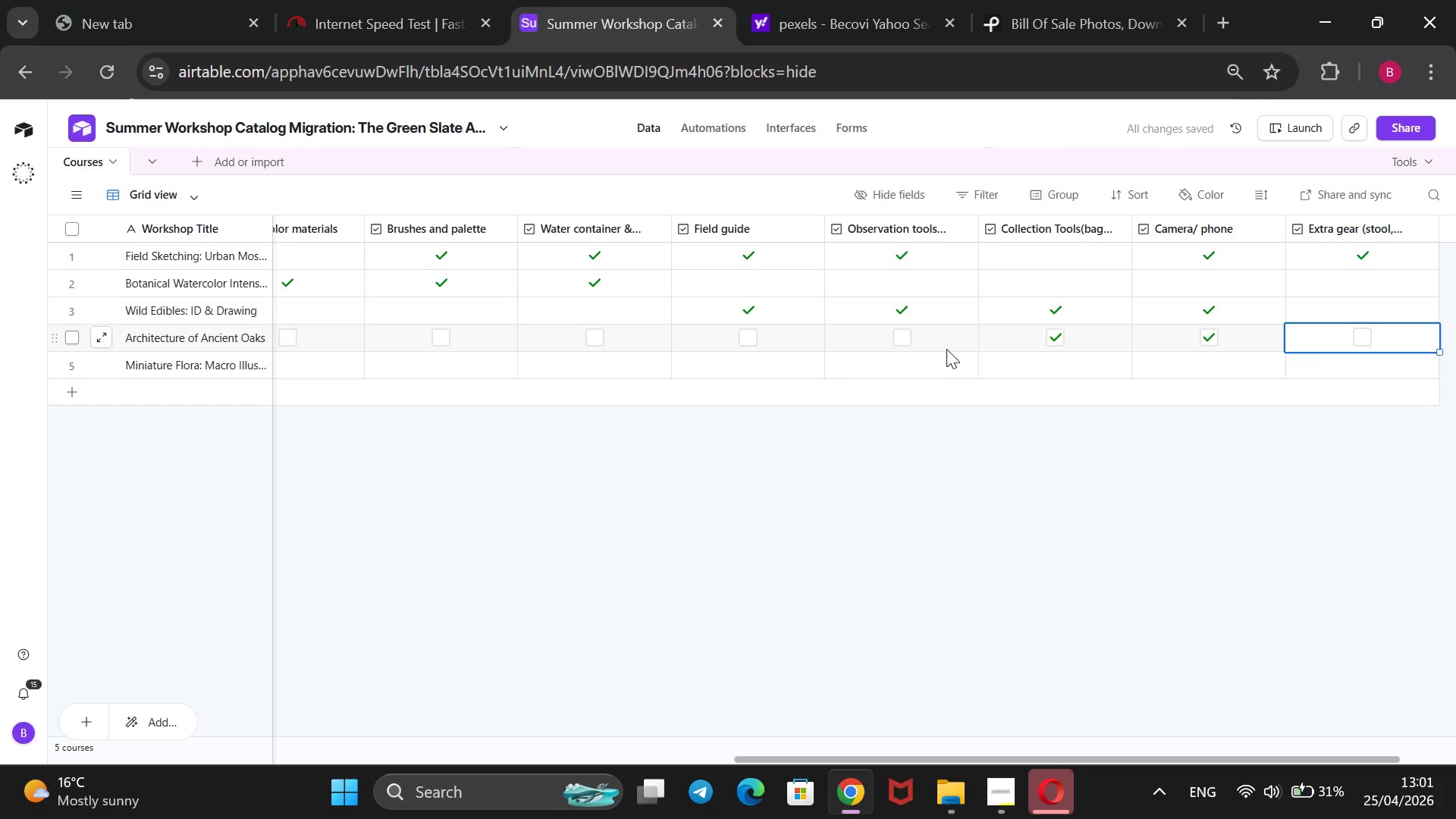 
left_click([908, 337])
 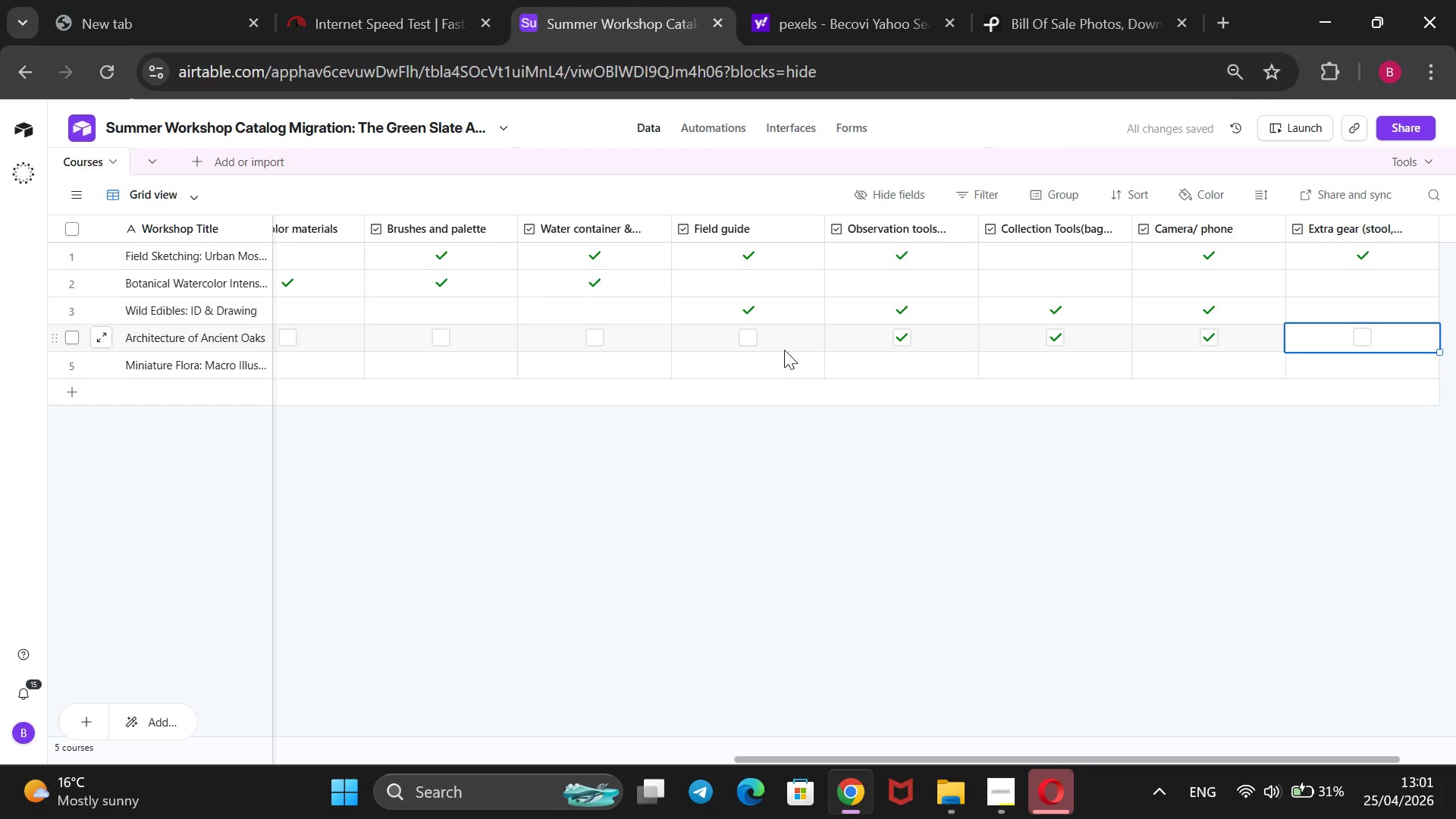 
left_click([744, 342])
 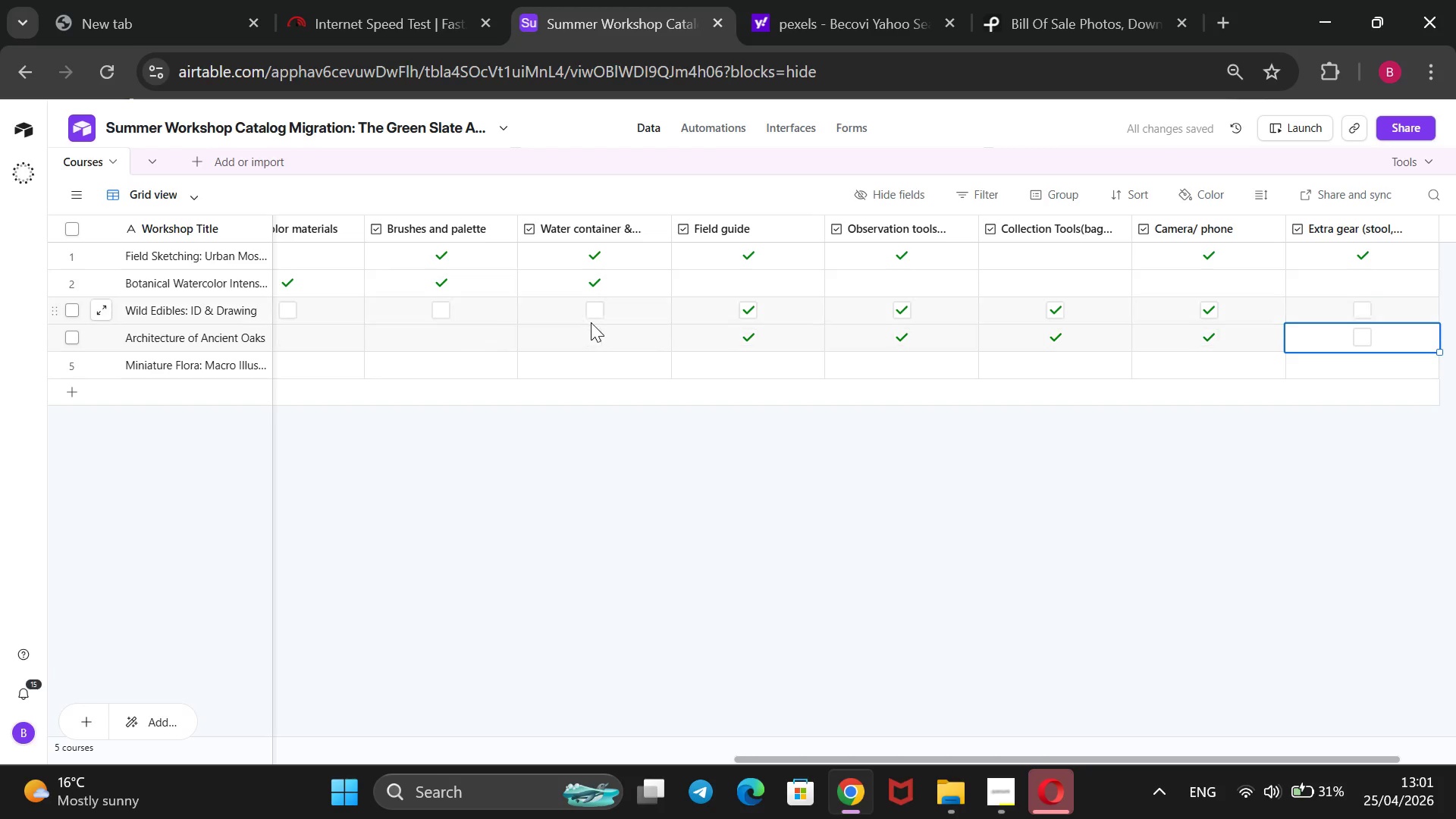 
wait(8.7)
 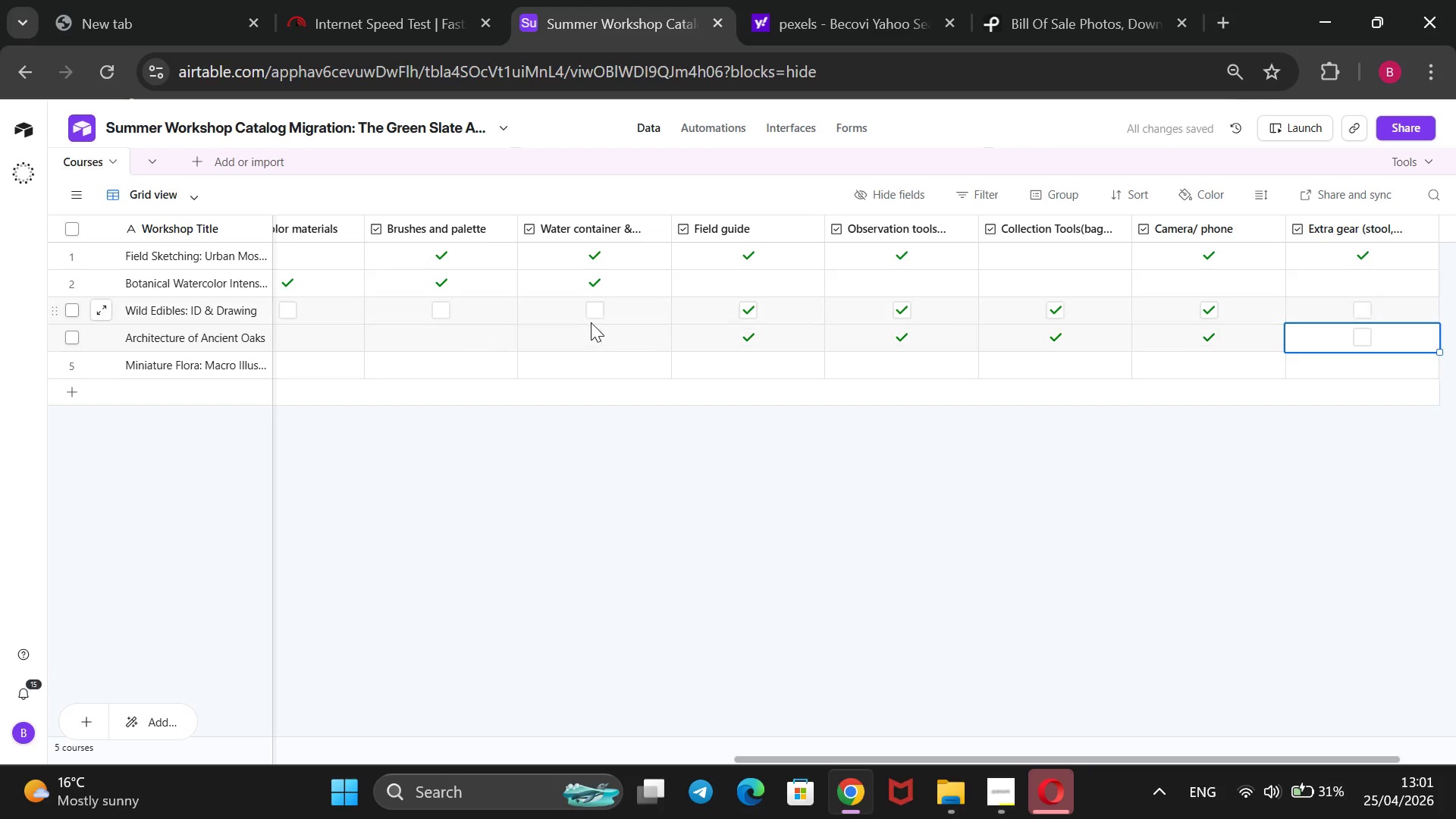 
left_click([1356, 370])
 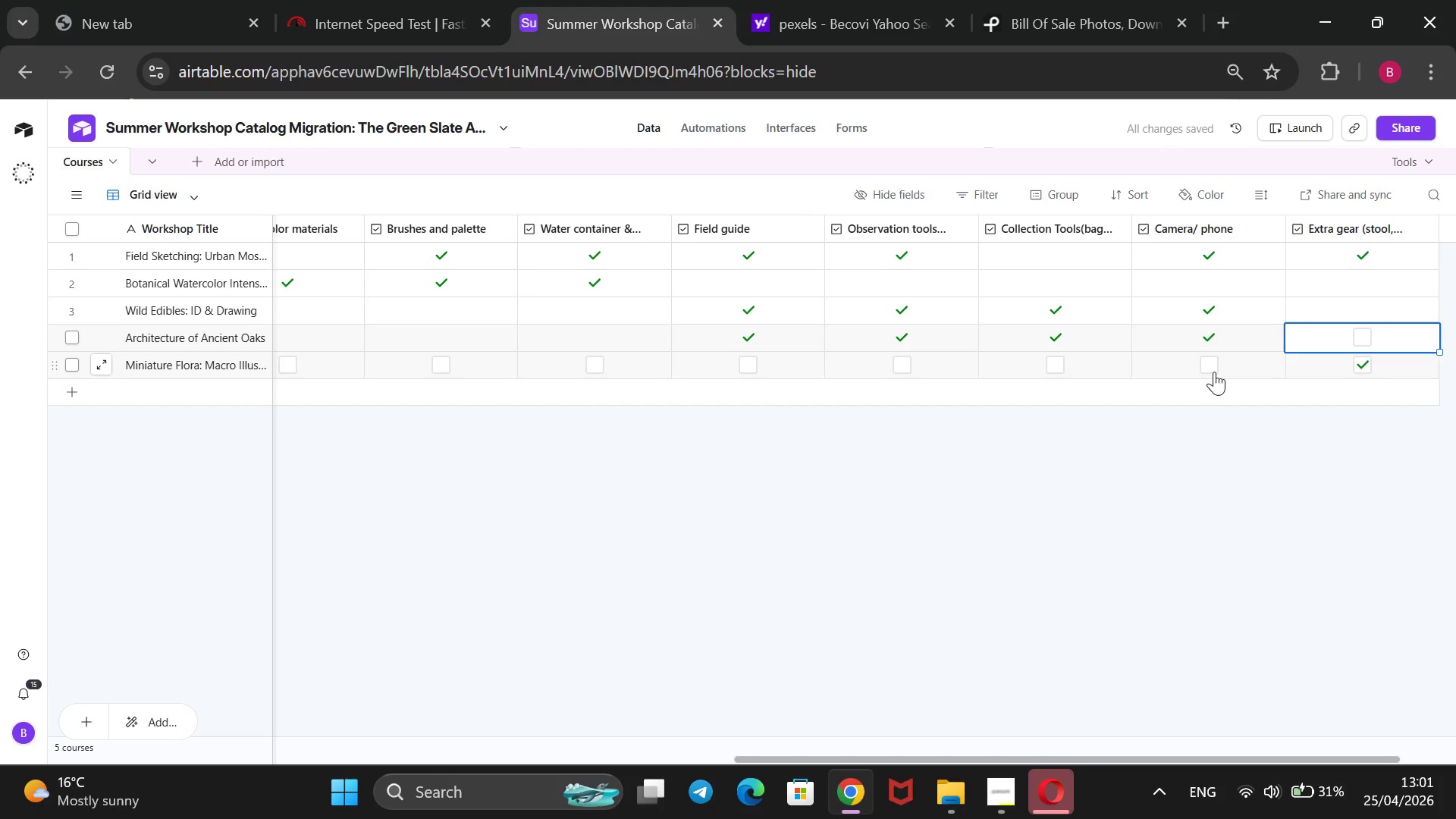 
left_click([1214, 372])
 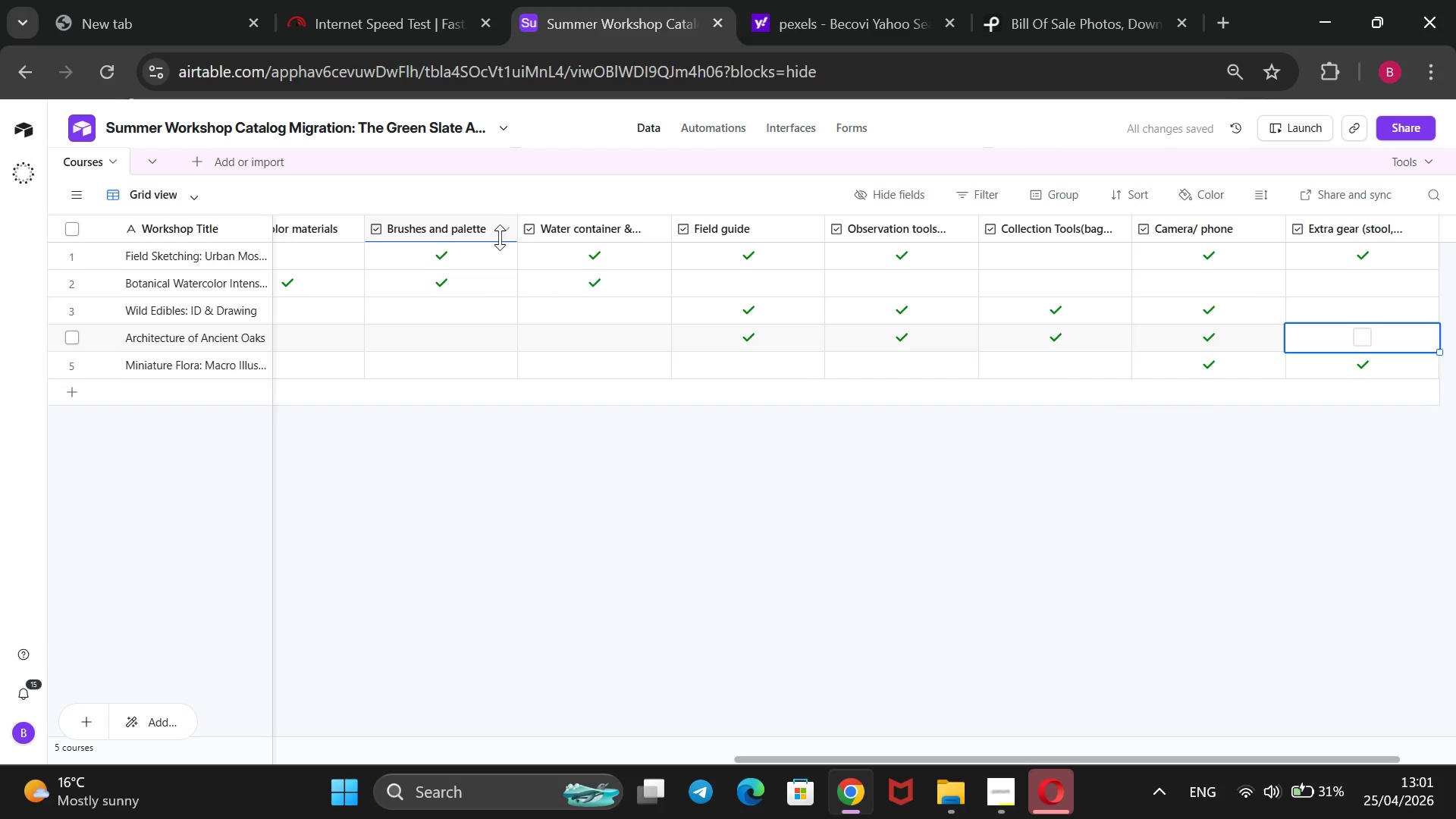 
scroll: coordinate [500, 237], scroll_direction: up, amount: 7.0
 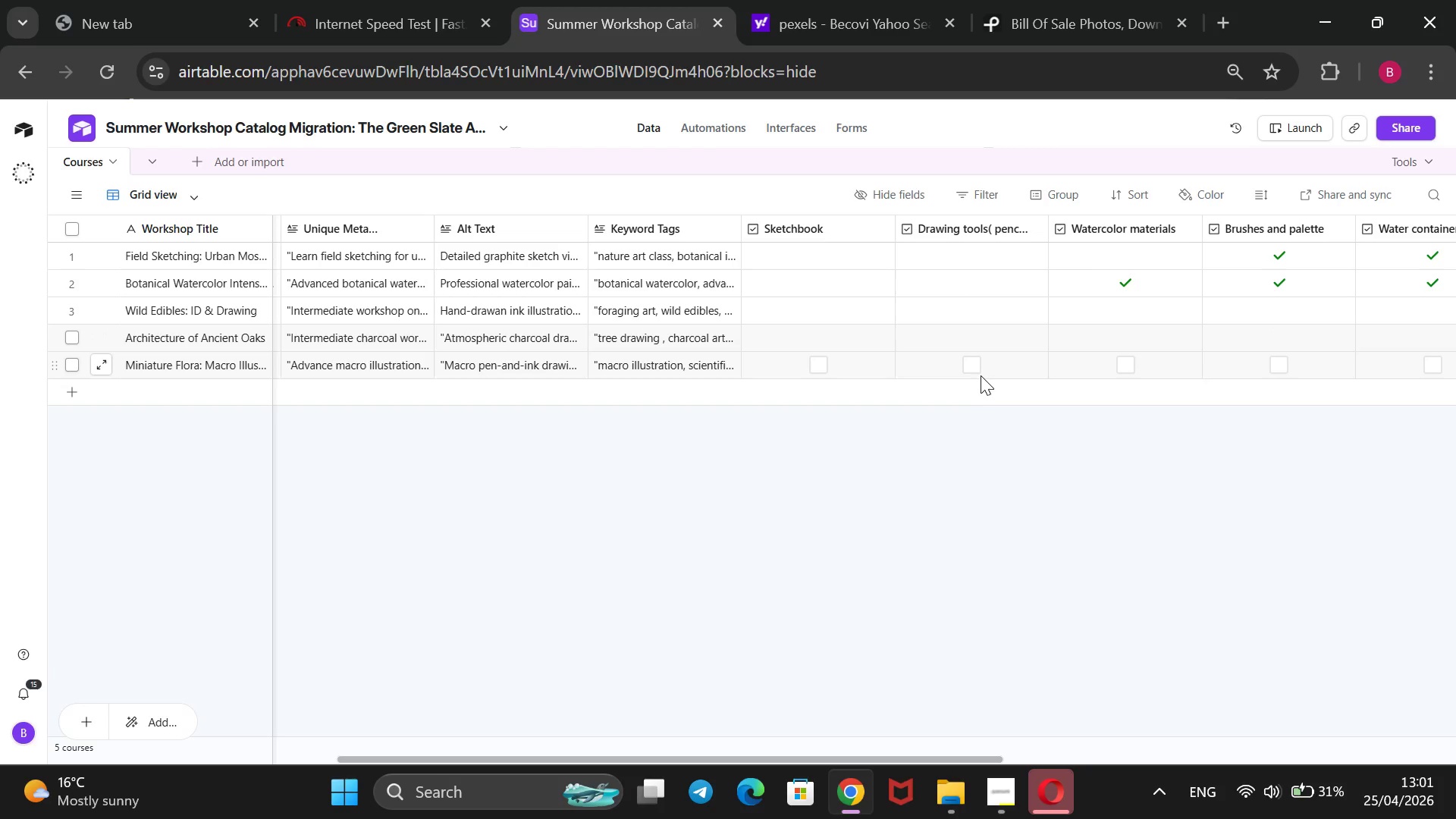 
left_click([981, 365])
 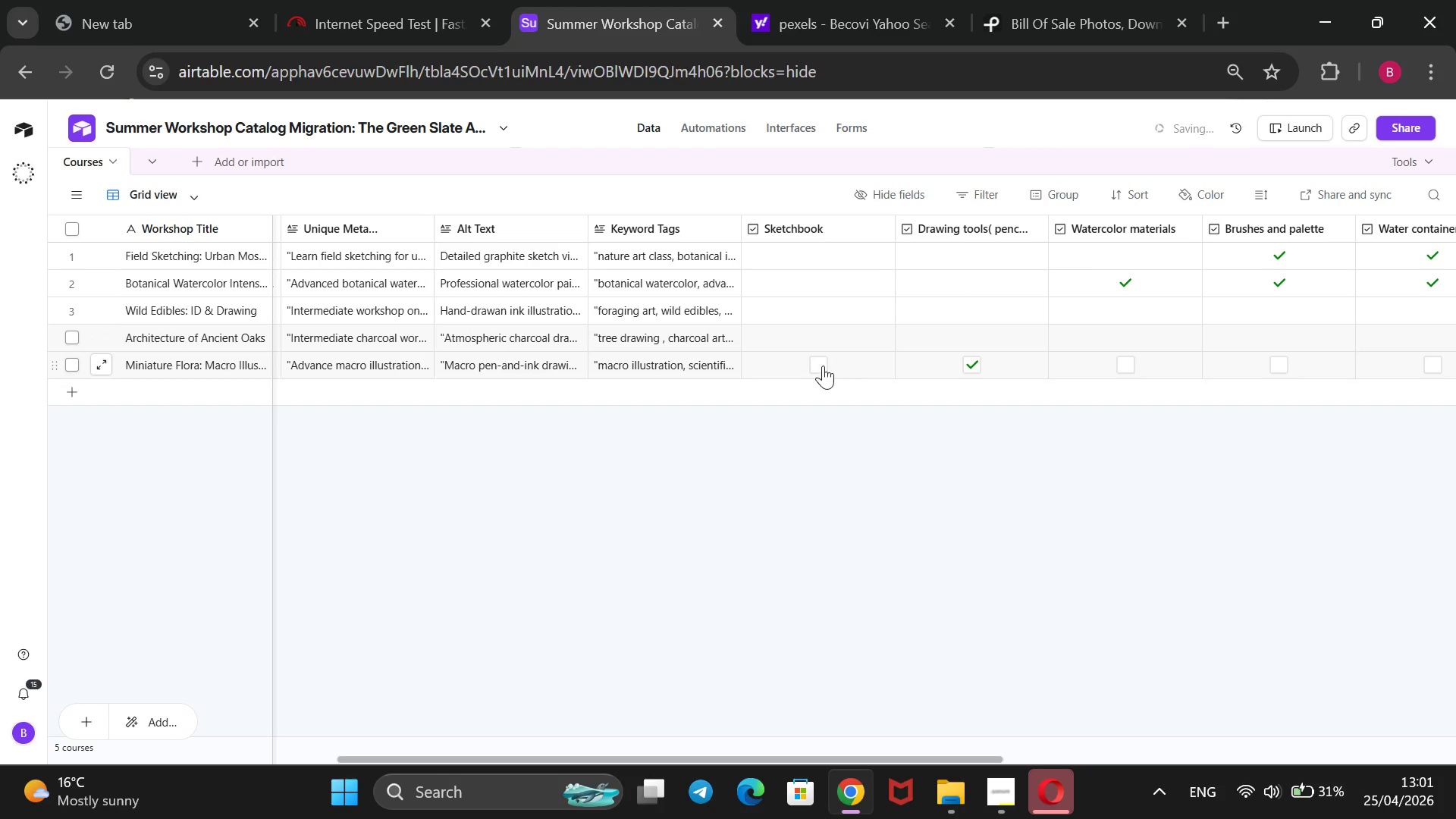 
left_click([823, 366])
 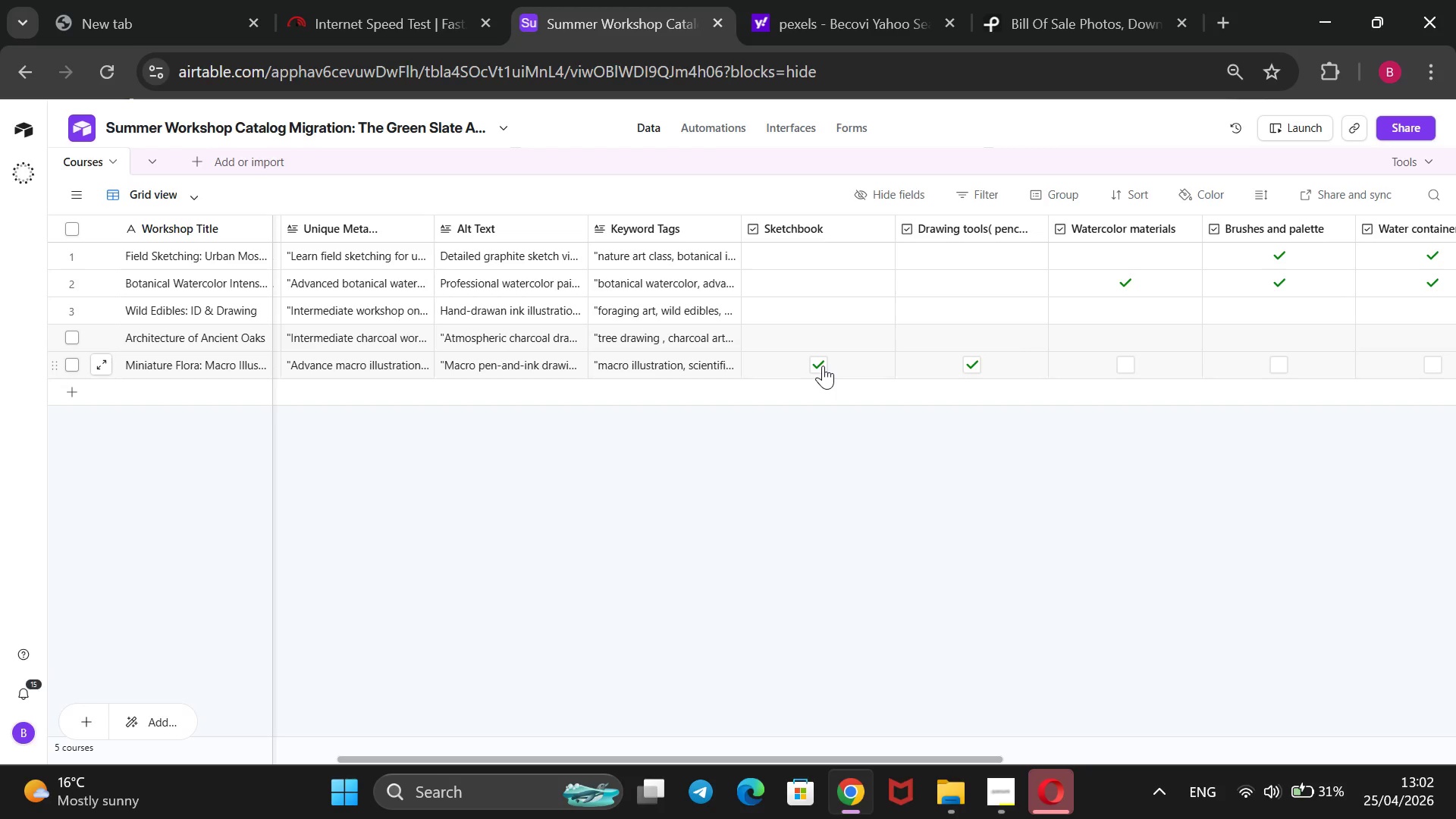 
wait(47.52)
 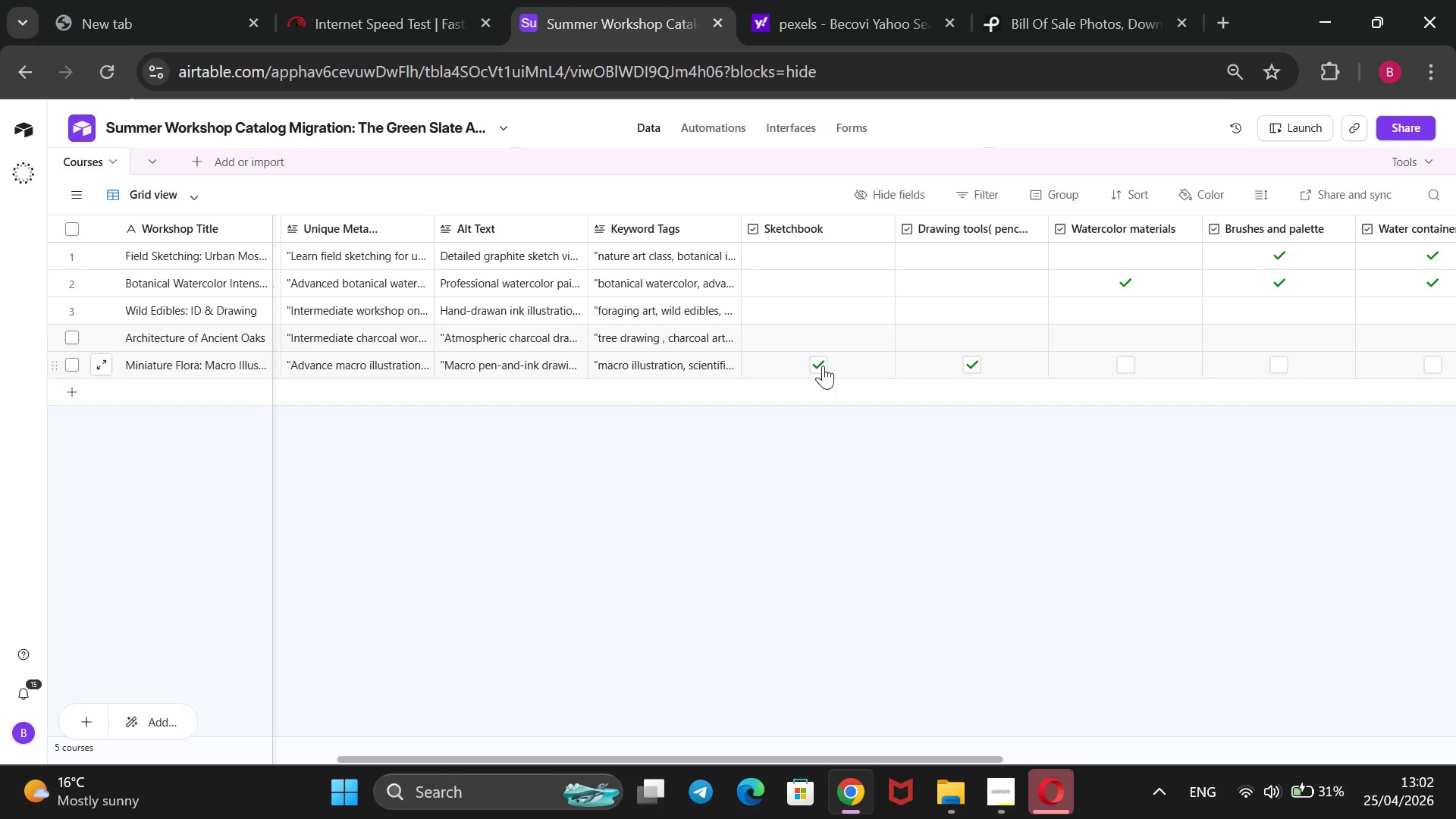 
left_click([823, 366])
 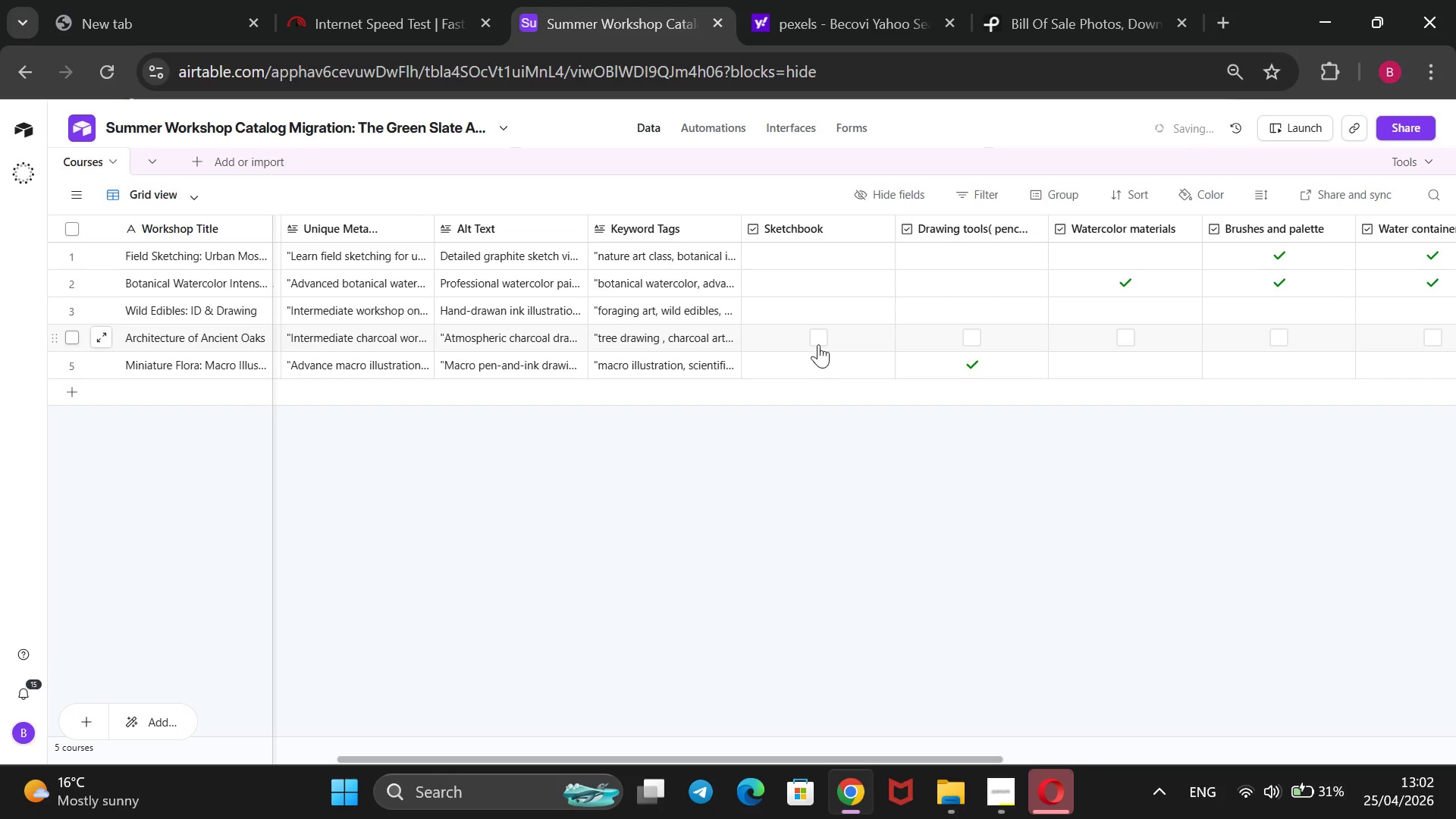 
left_click([818, 337])
 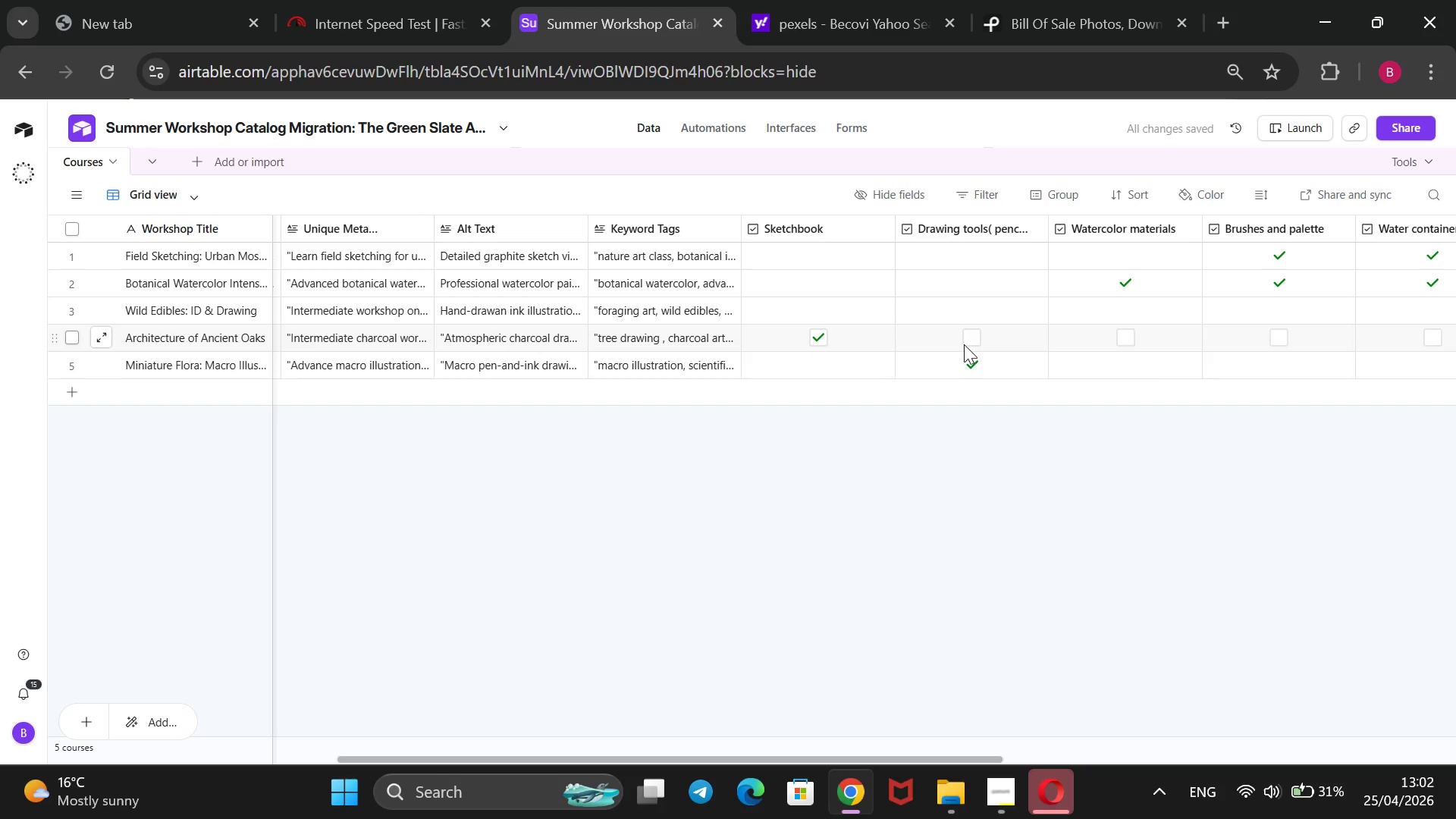 
left_click([969, 359])
 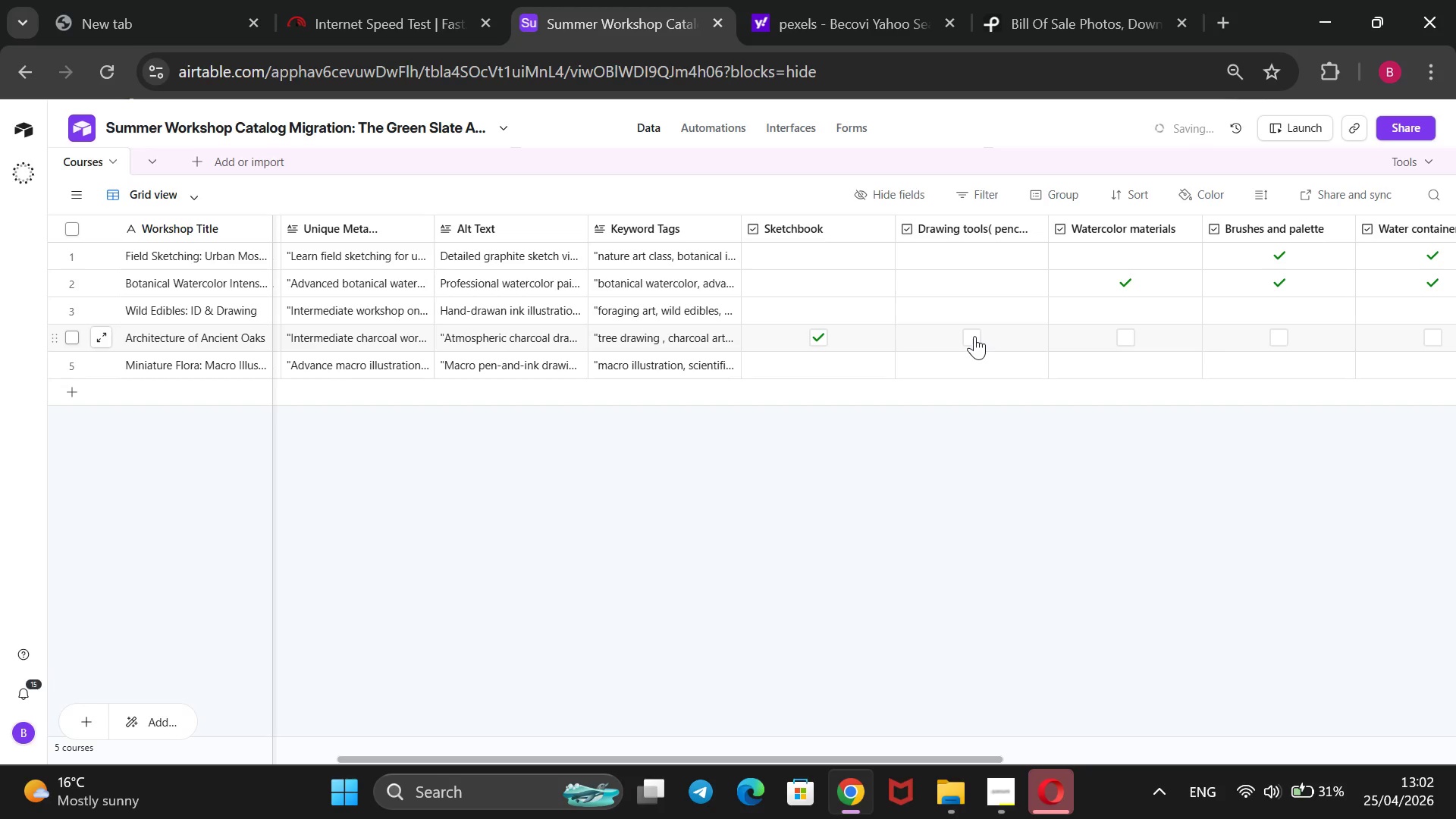 
left_click([974, 336])
 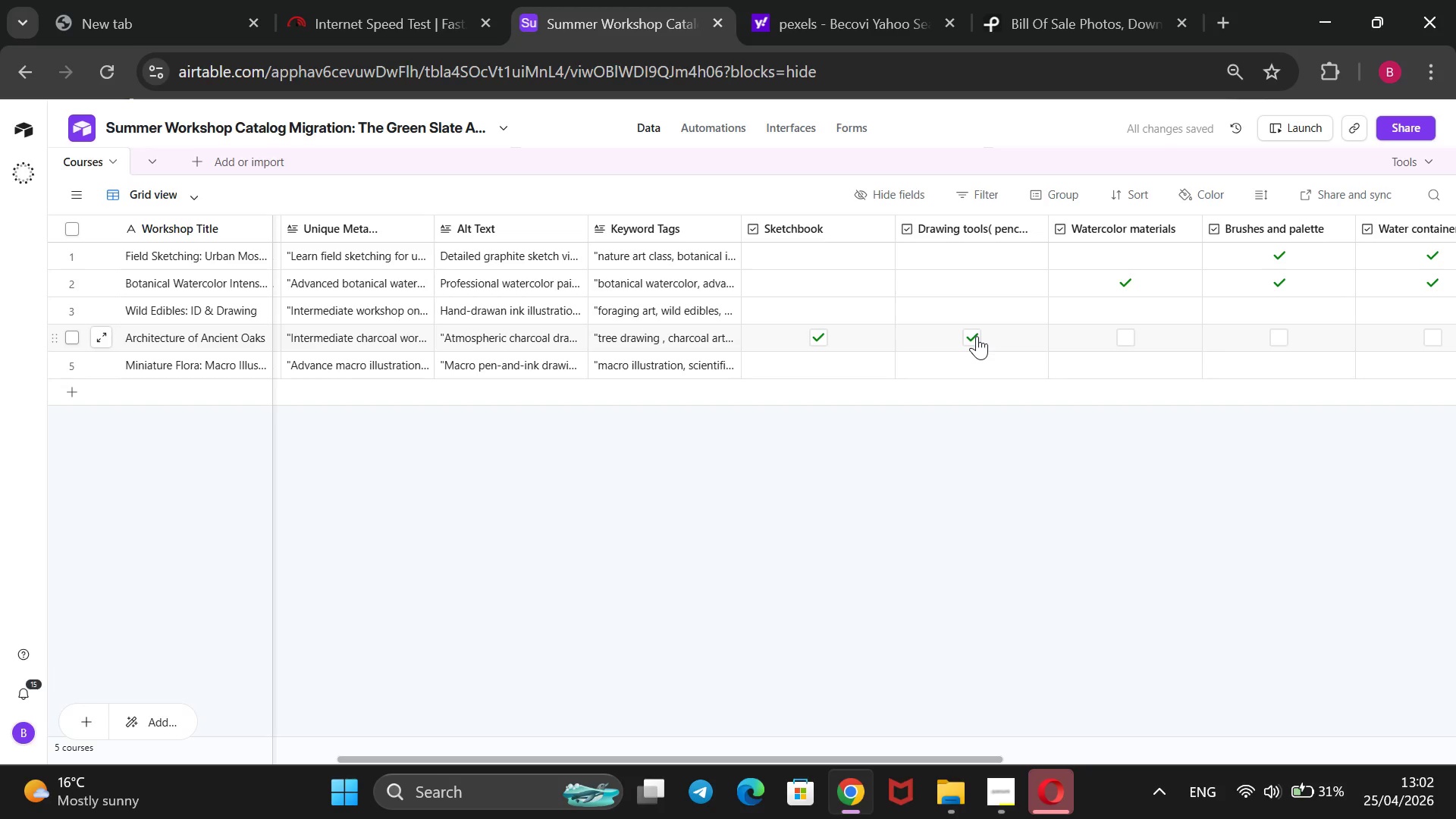 
scroll: coordinate [1048, 329], scroll_direction: down, amount: 9.0
 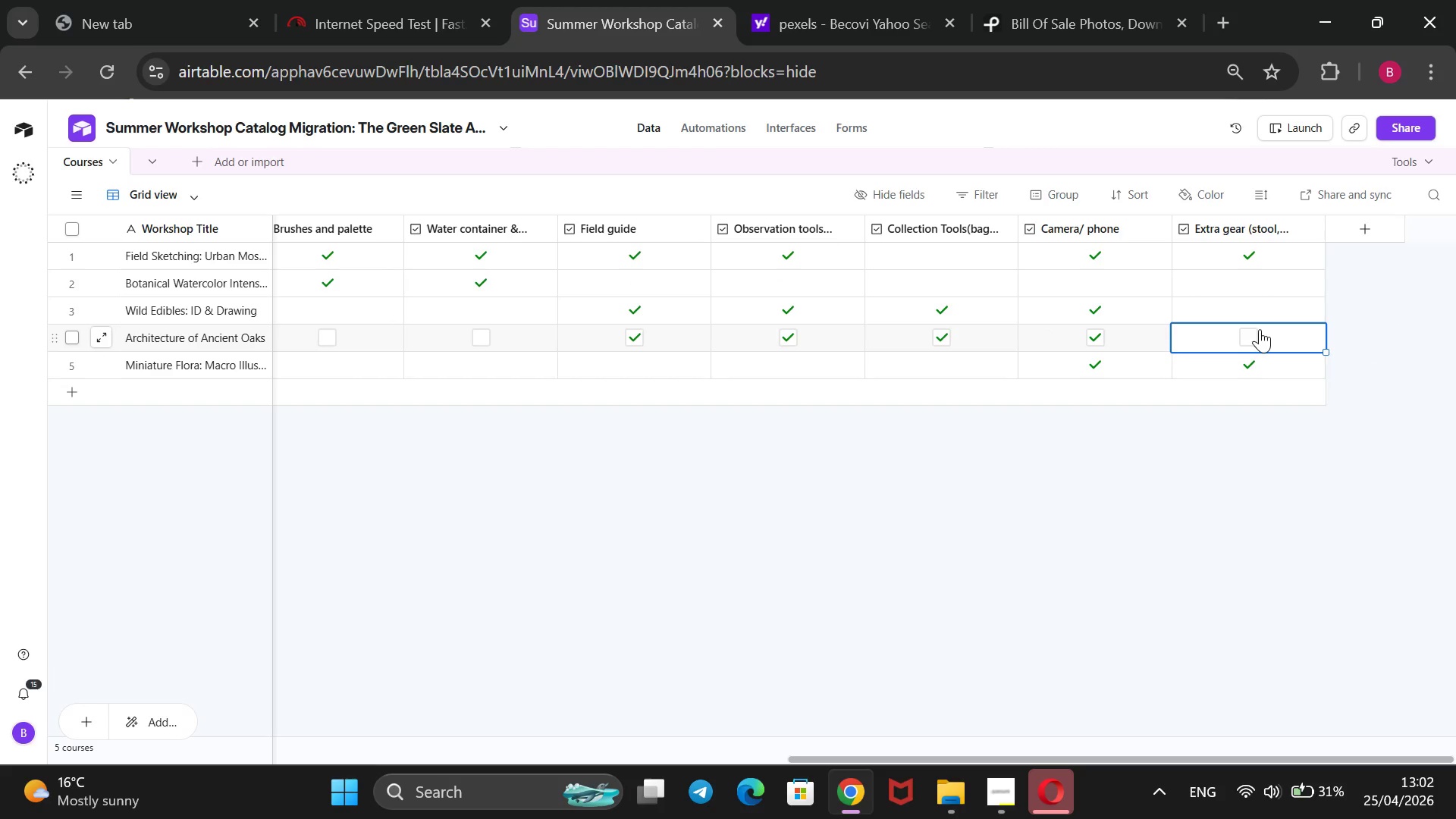 
wait(5.52)
 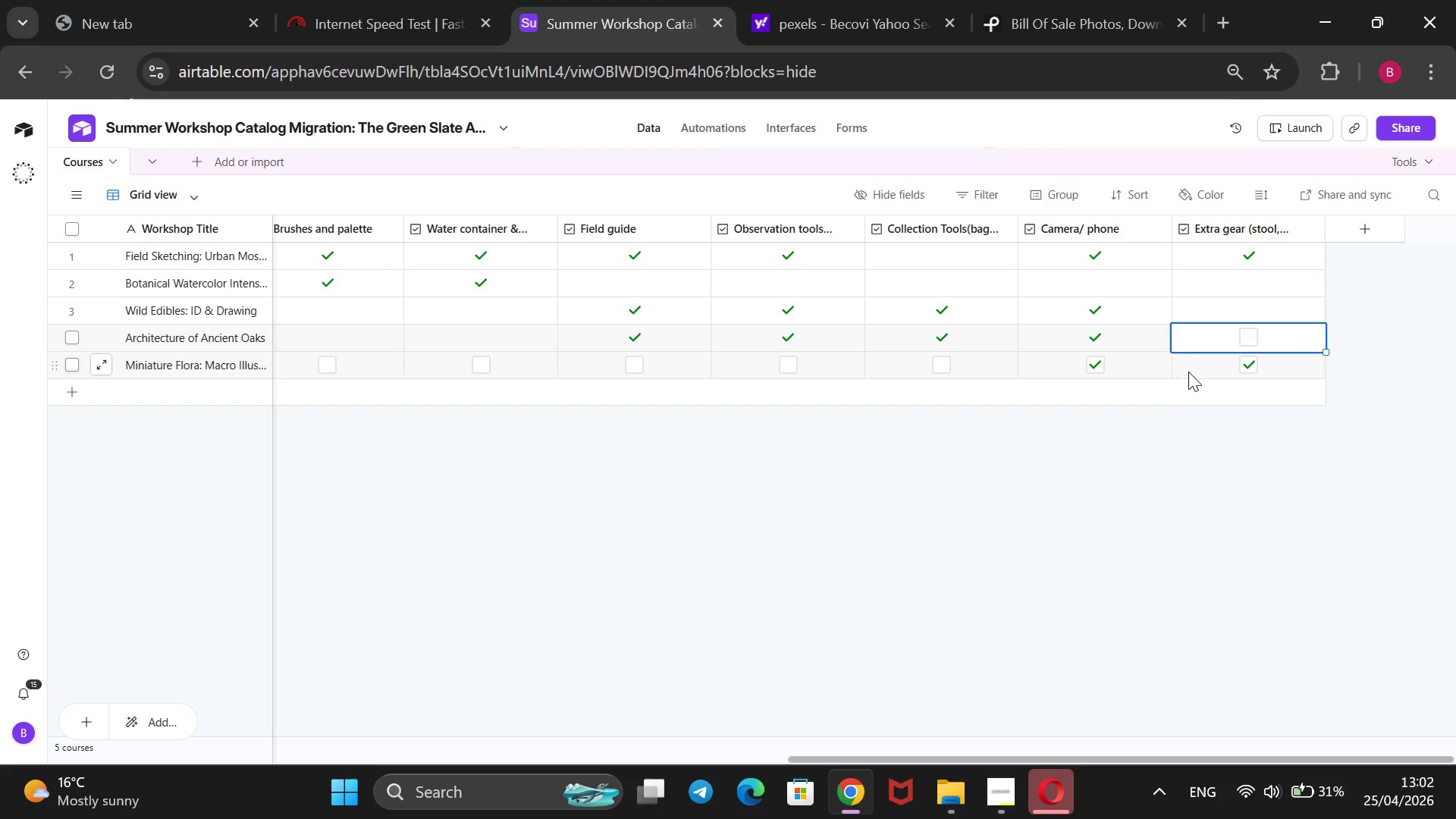 
left_click([1252, 331])
 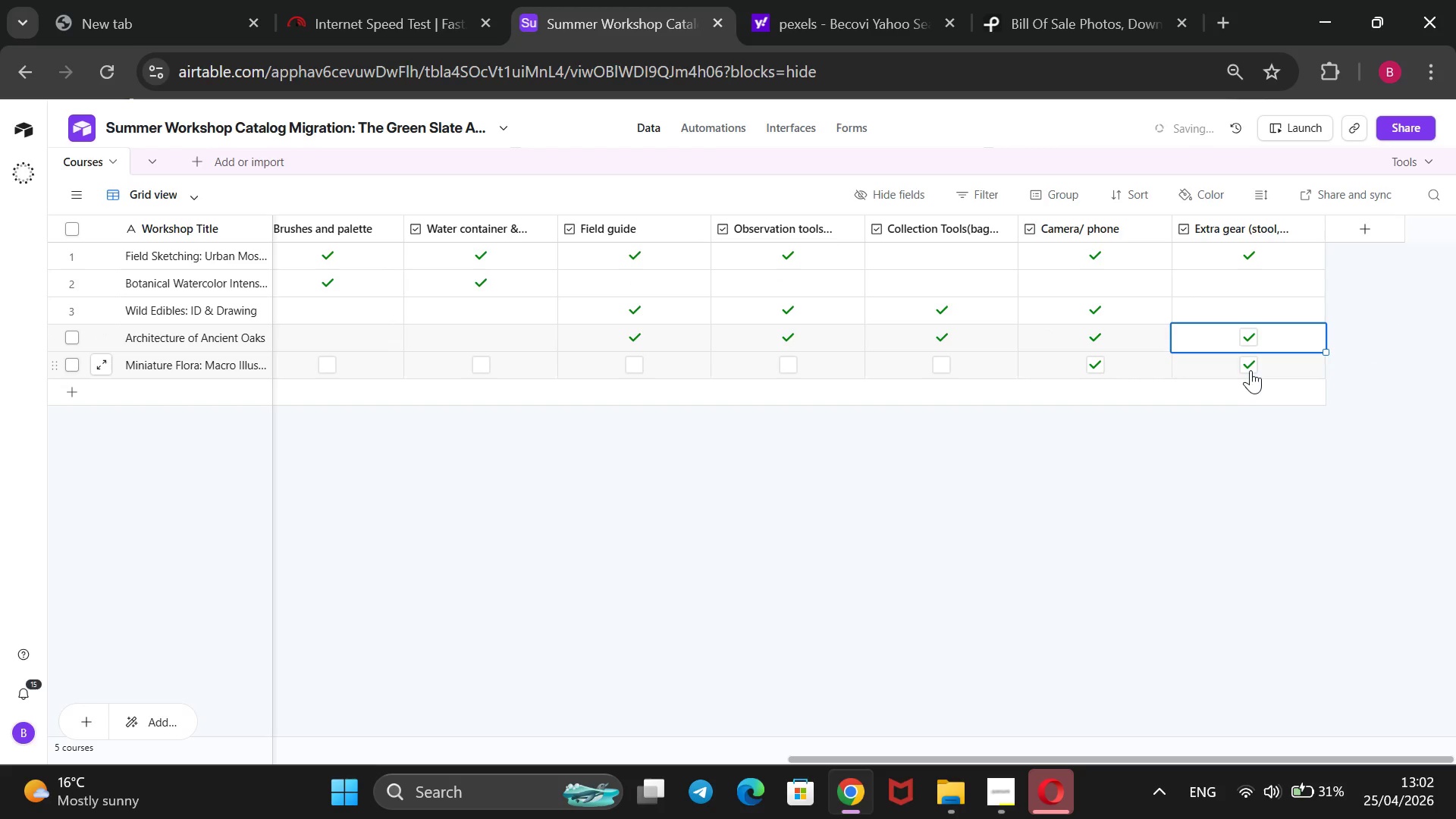 
left_click([1247, 366])
 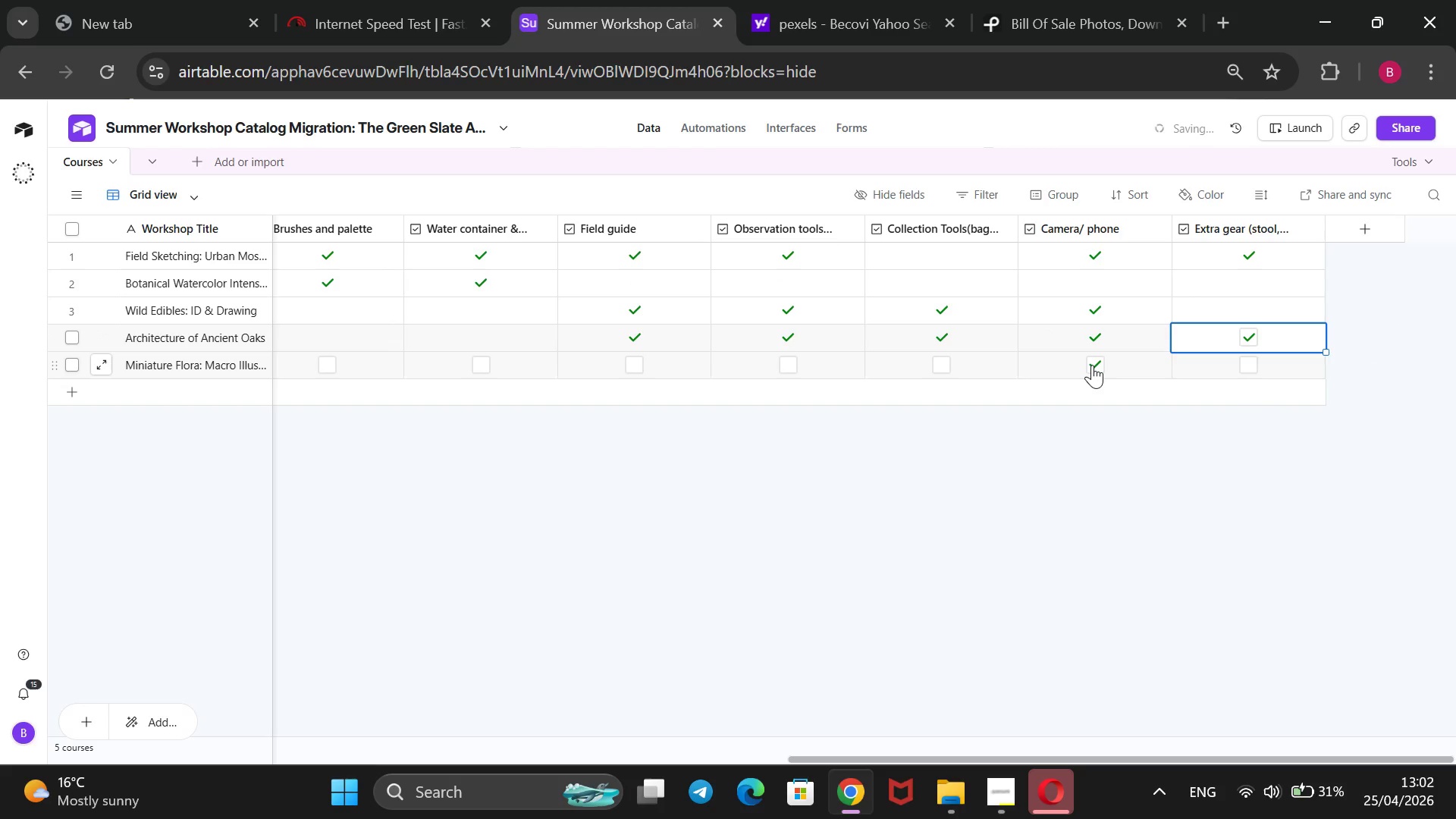 
left_click([1092, 365])
 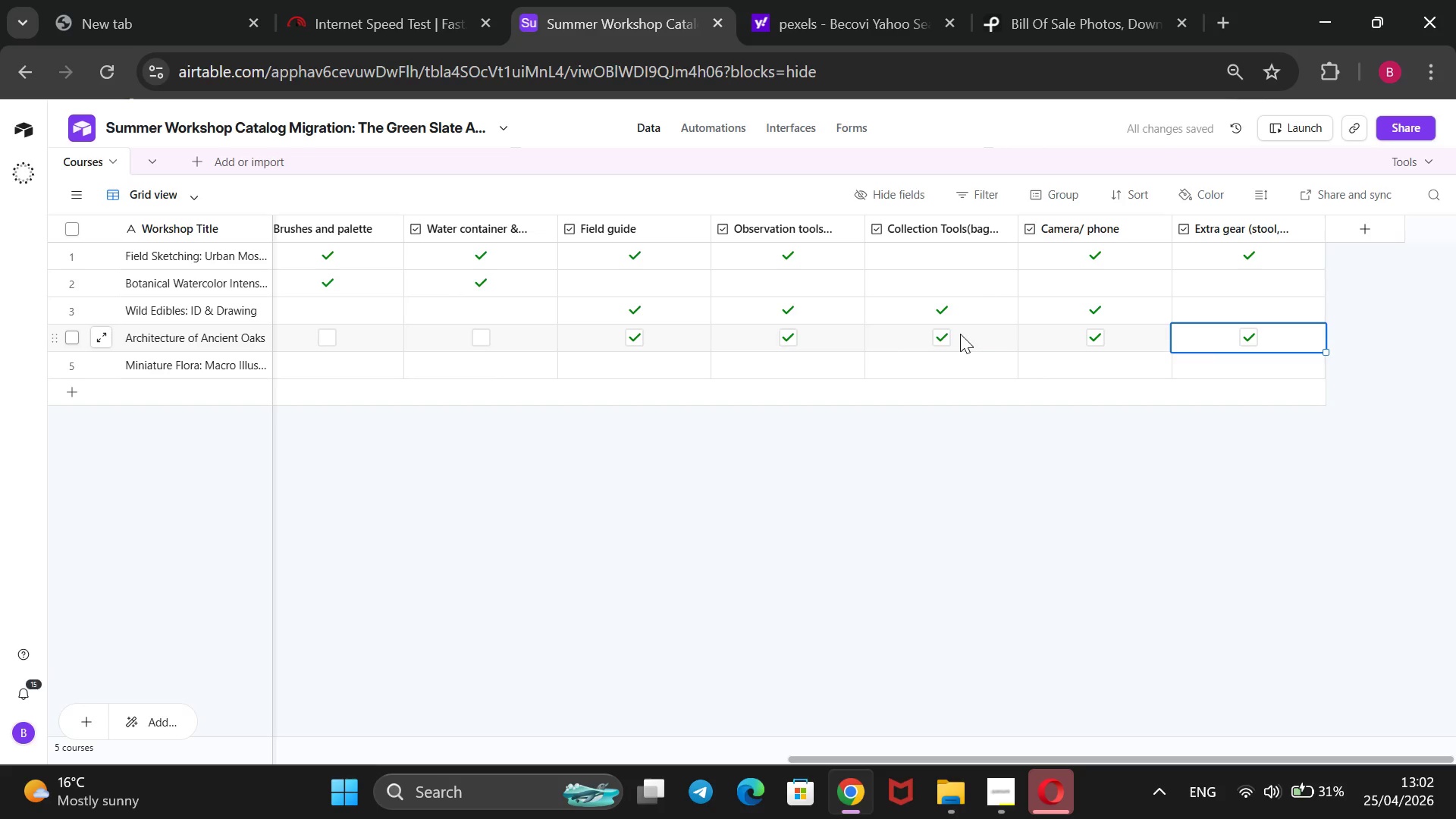 
left_click([937, 335])
 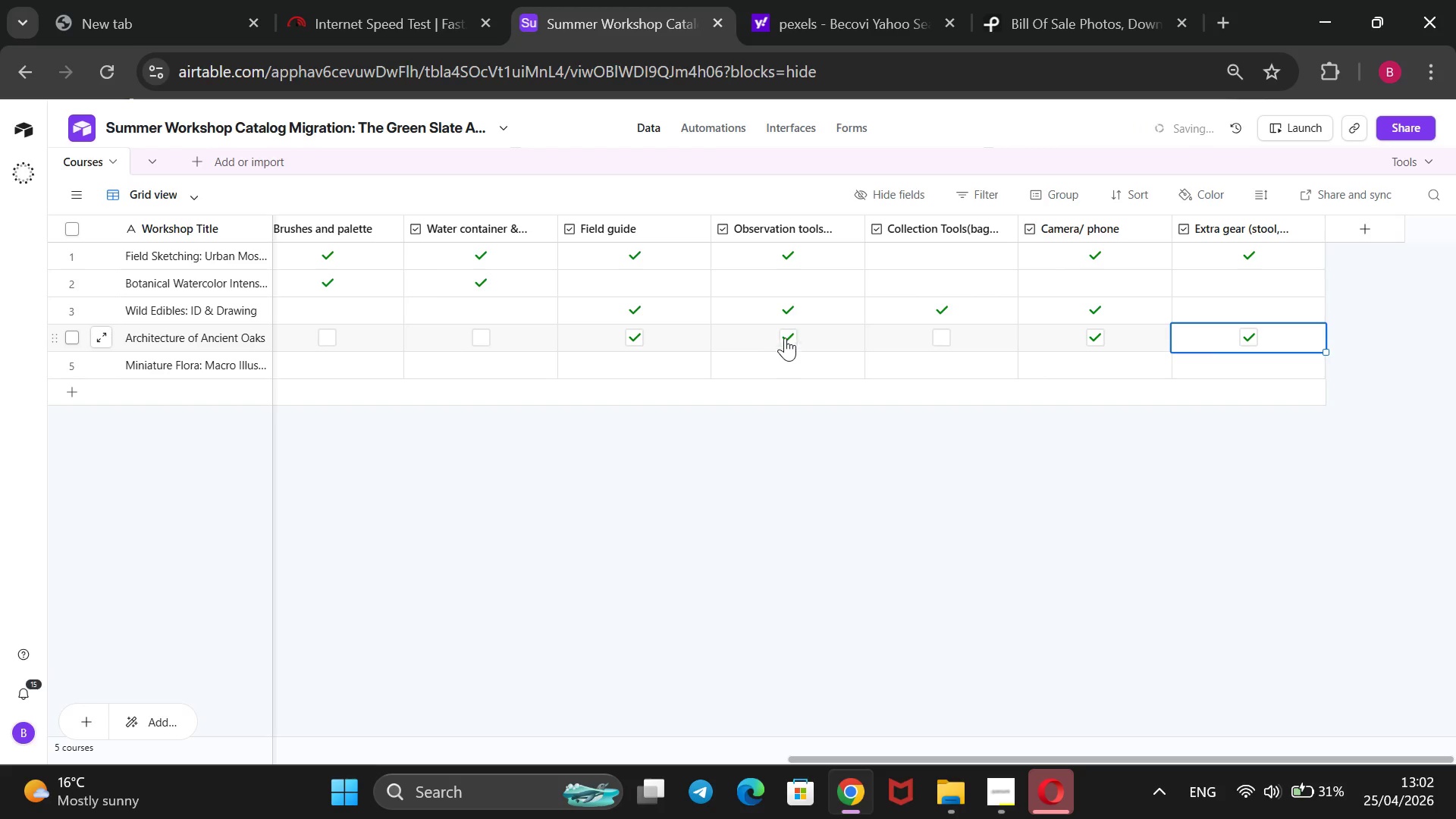 
left_click([792, 334])
 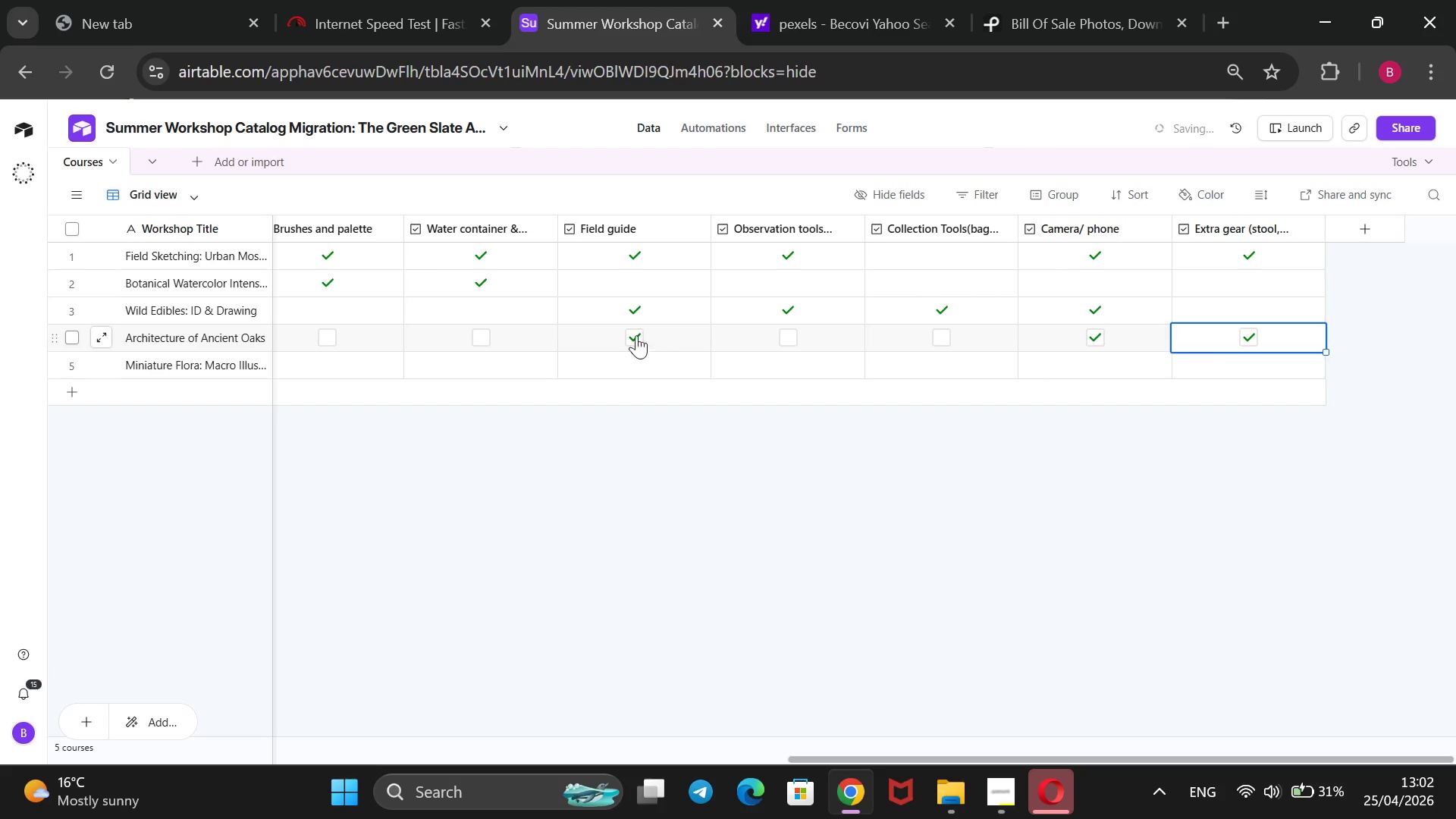 
left_click([632, 336])
 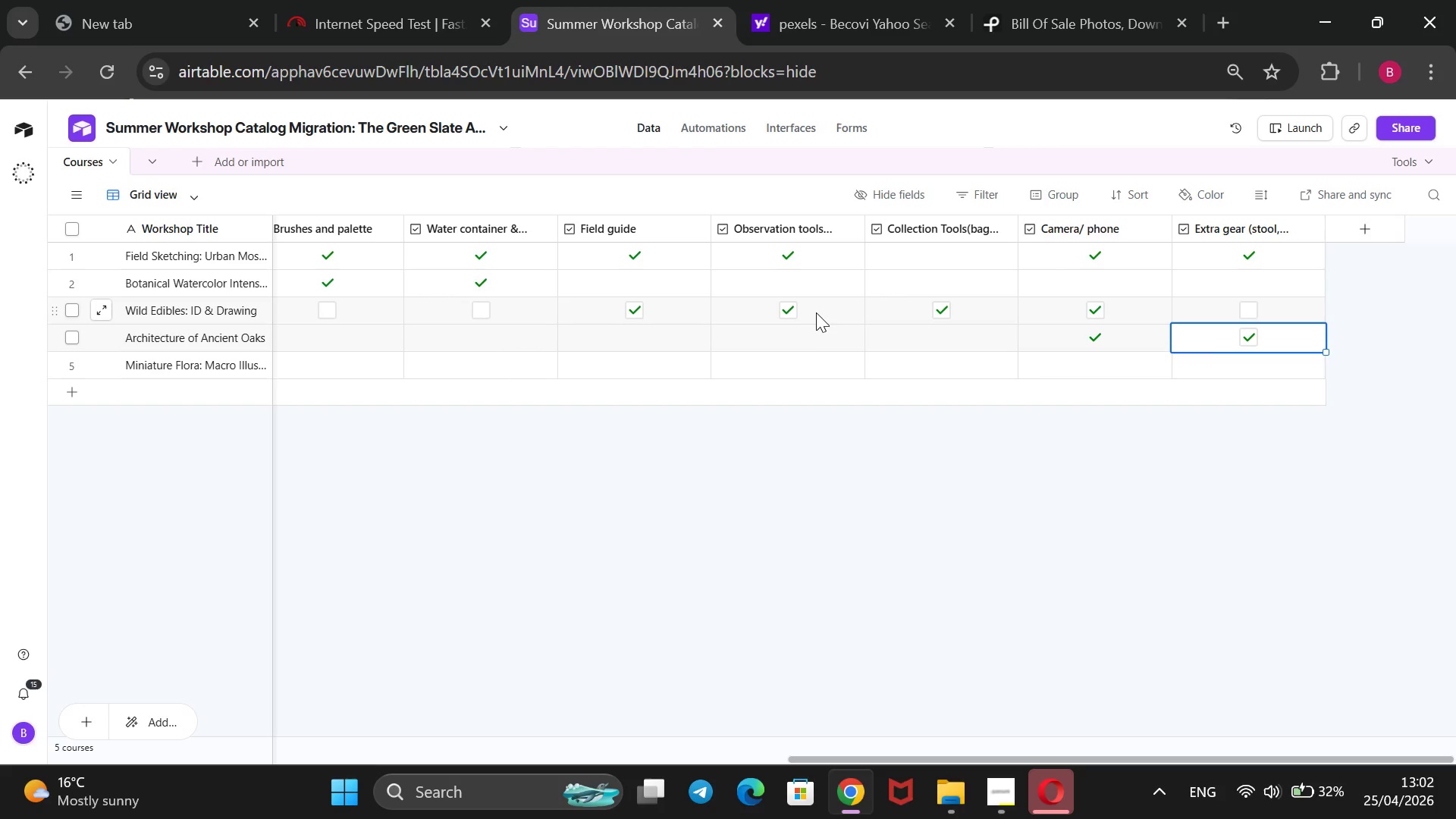 
wait(17.11)
 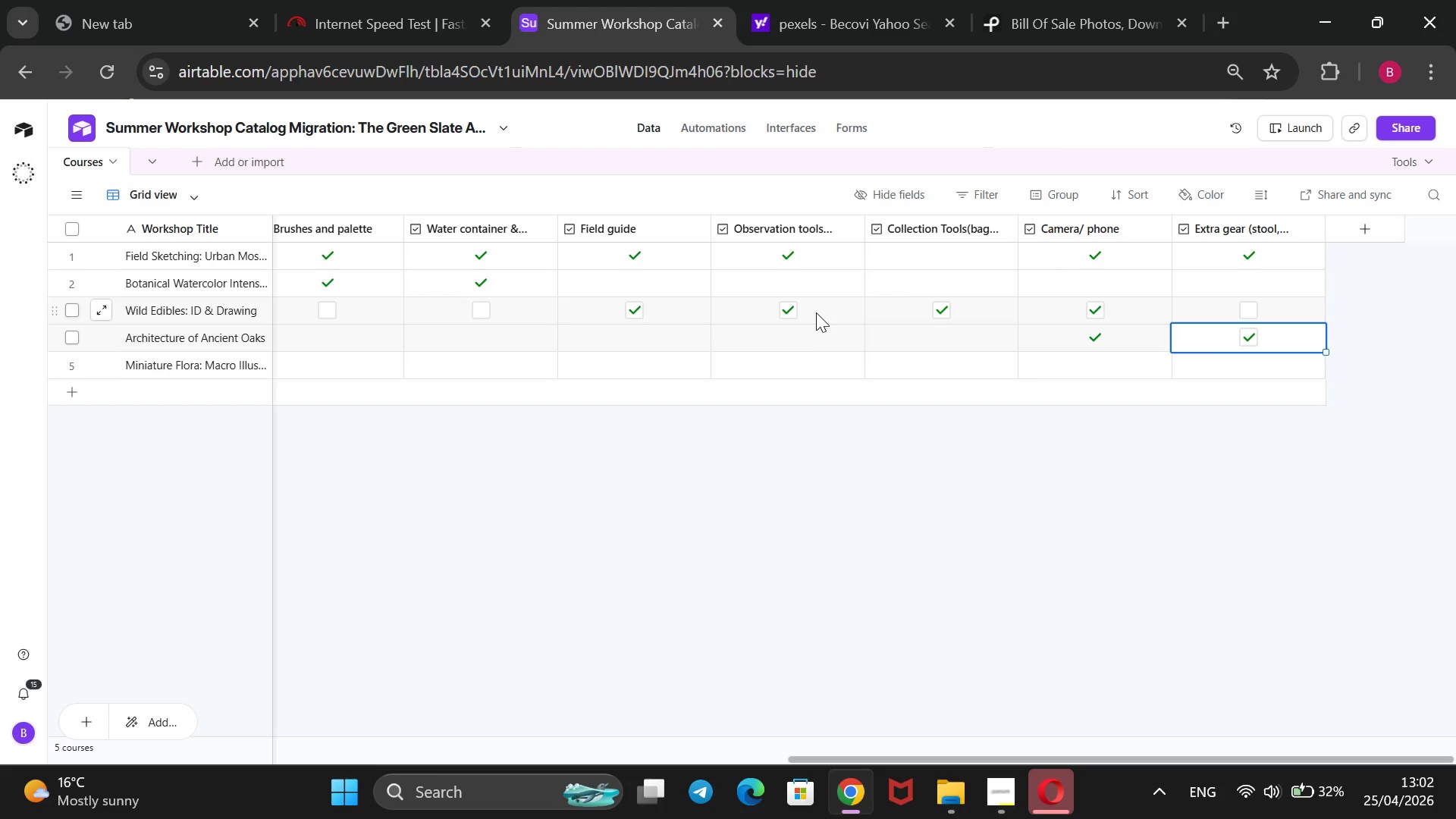 
scroll: coordinate [604, 301], scroll_direction: up, amount: 5.0
 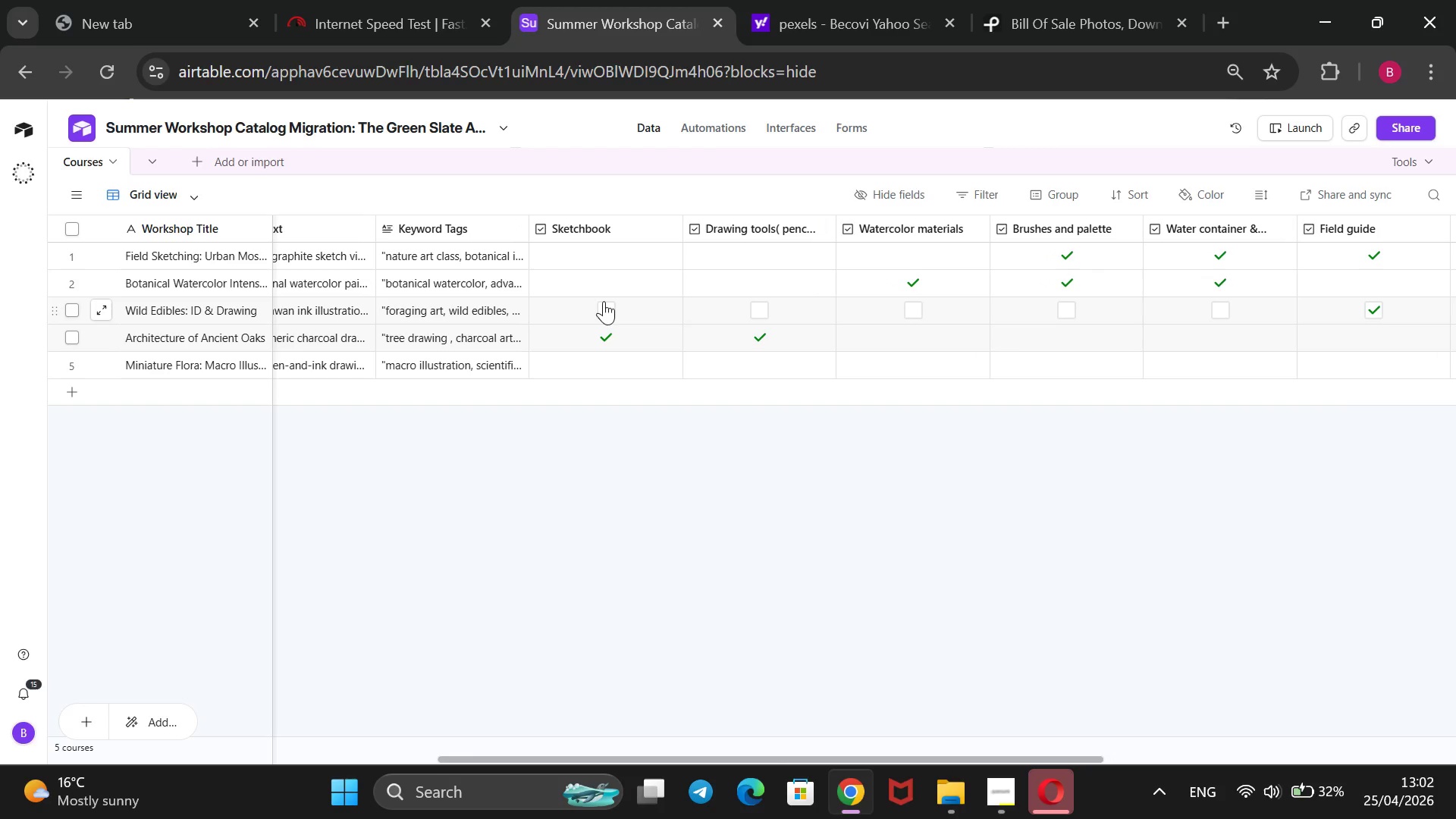 
left_click([604, 301])
 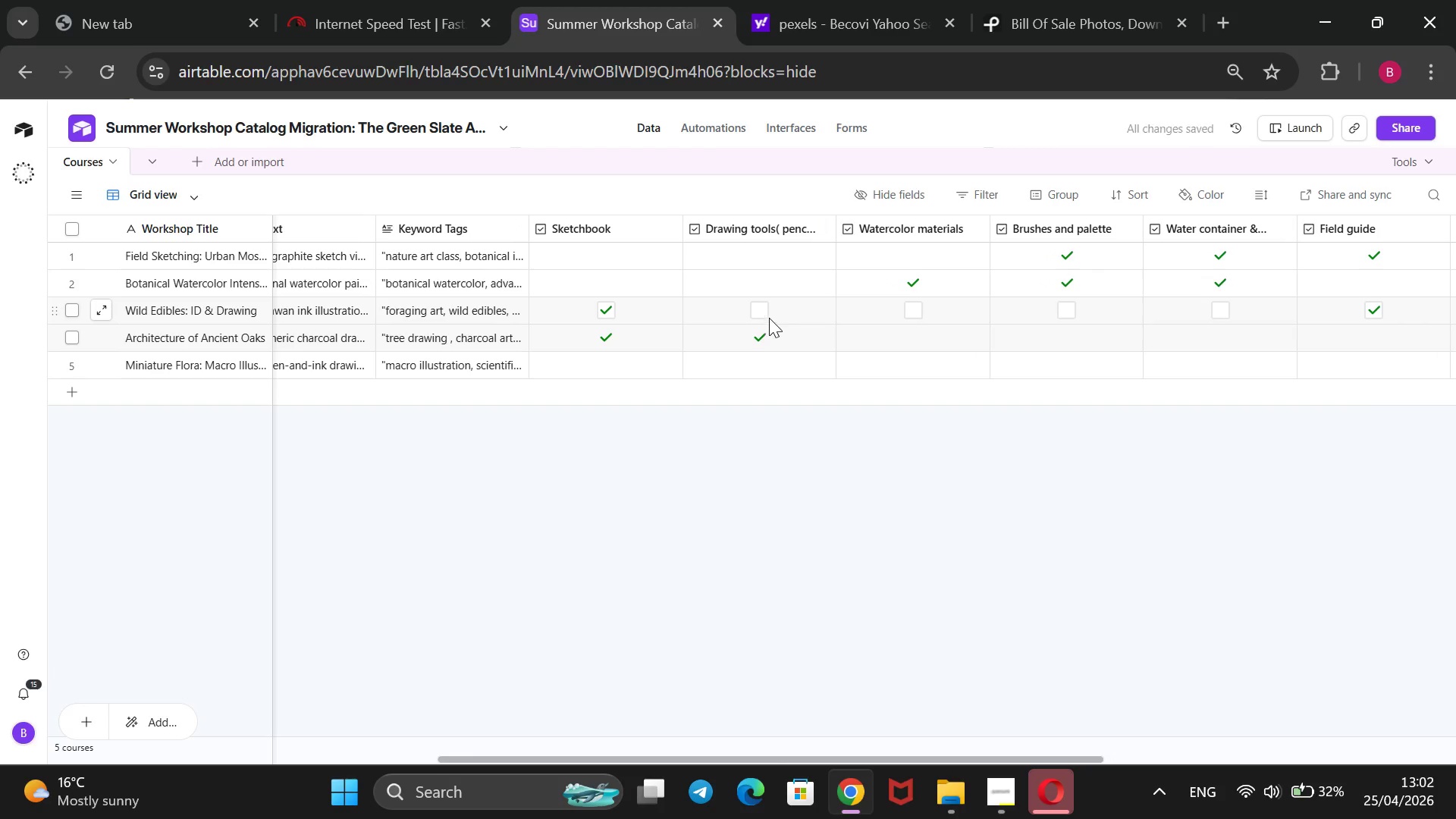 
left_click([761, 315])
 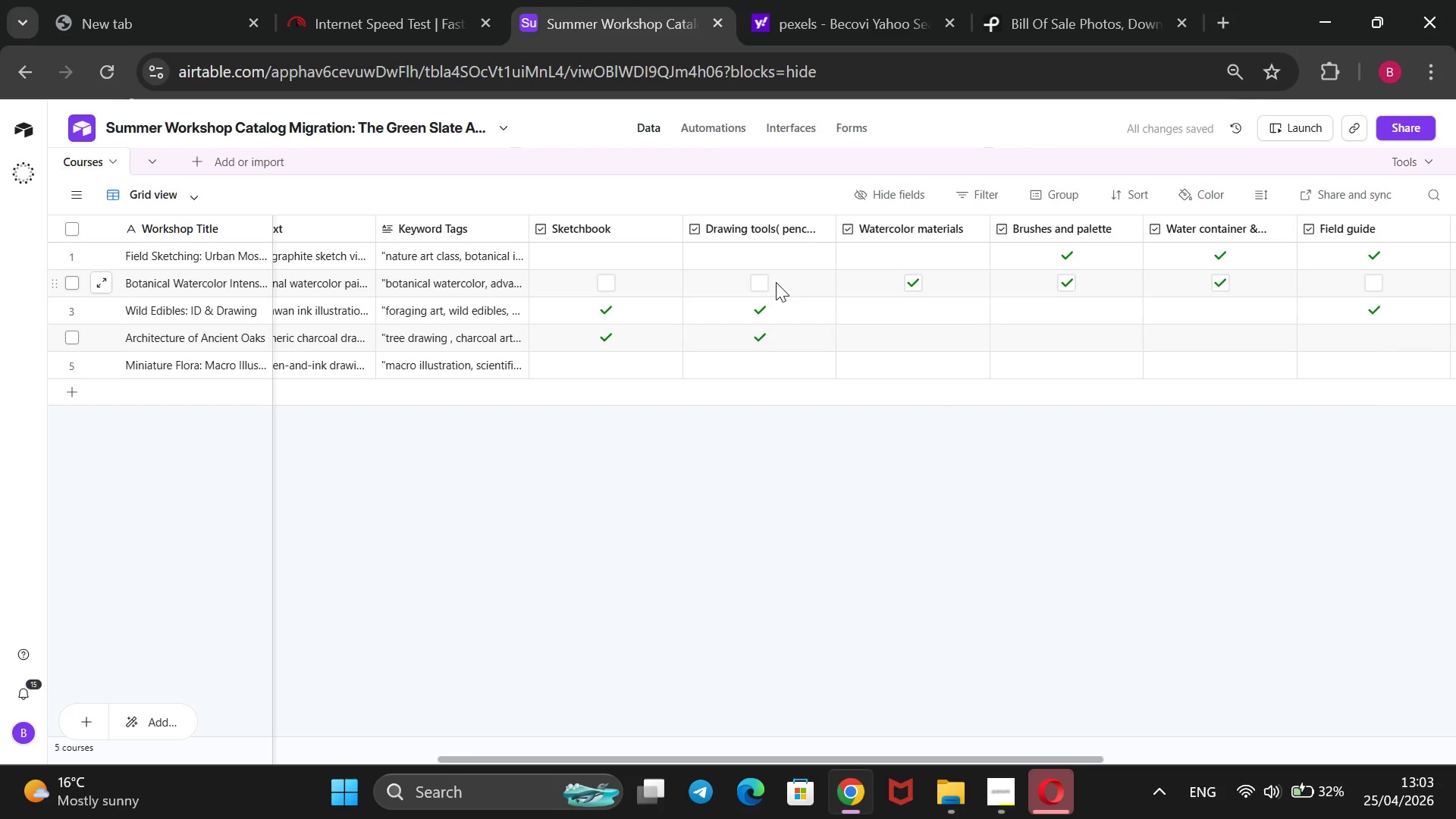 
left_click([609, 280])
 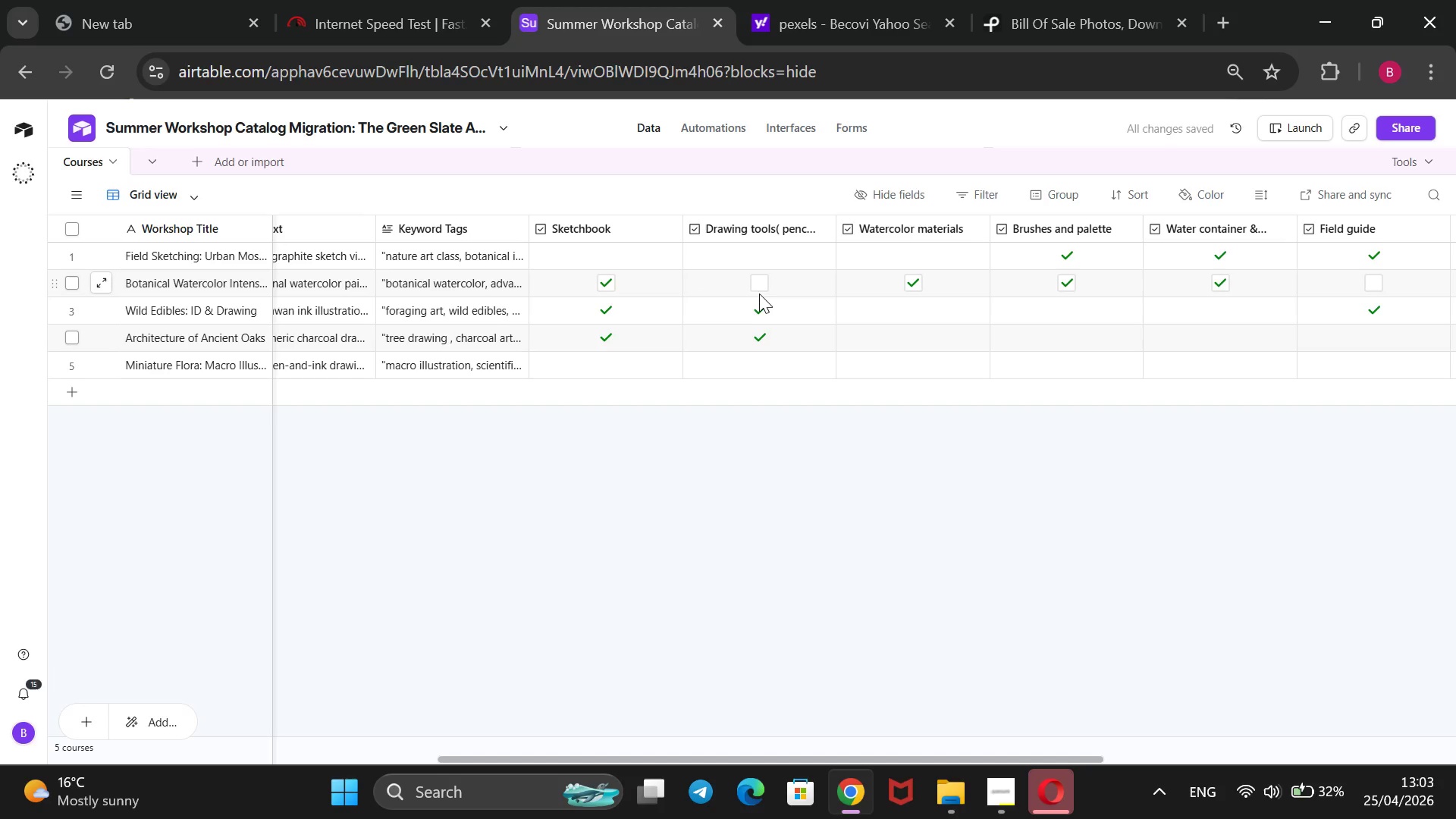 
left_click([761, 287])
 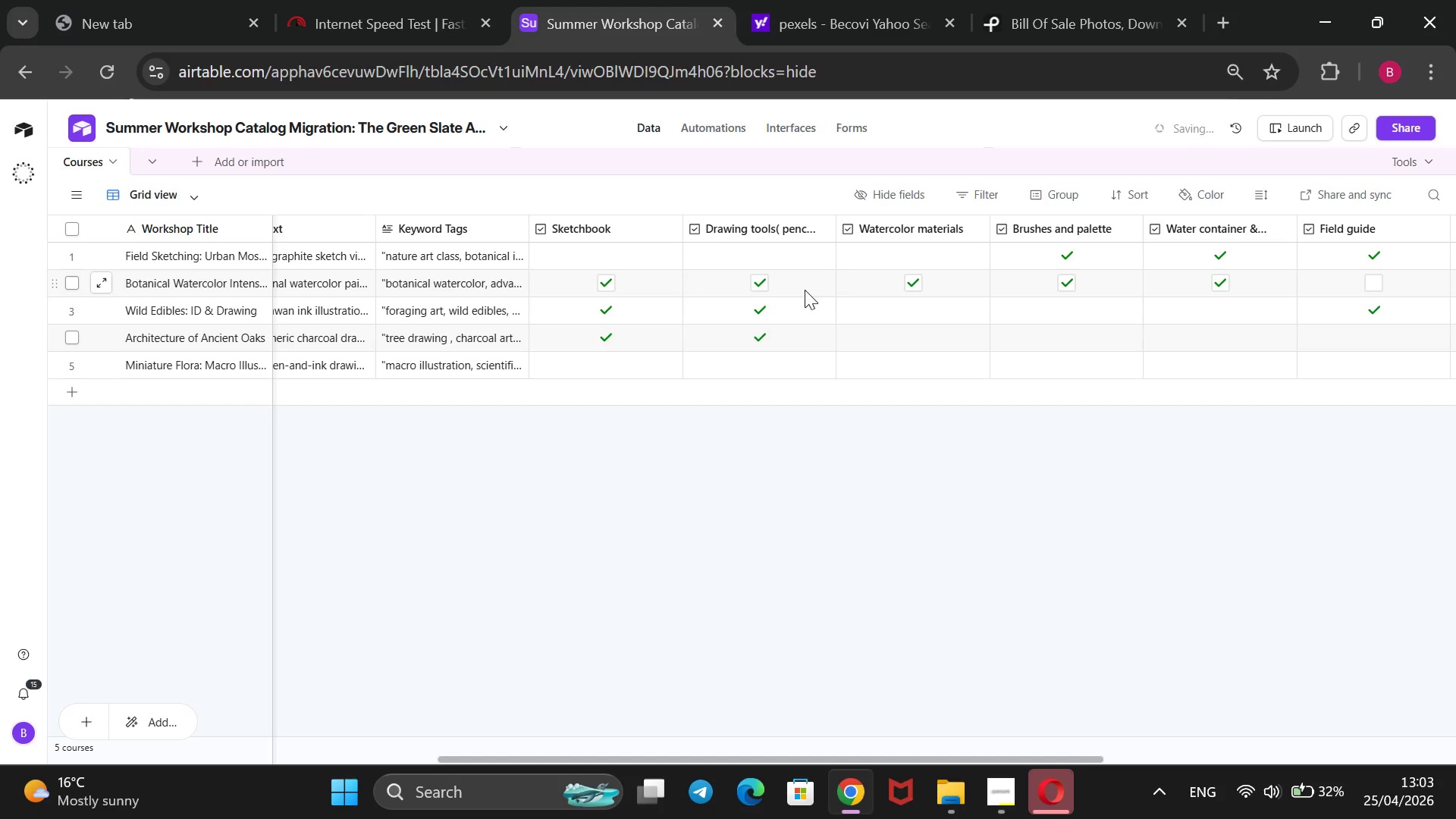 
mouse_move([927, 300])
 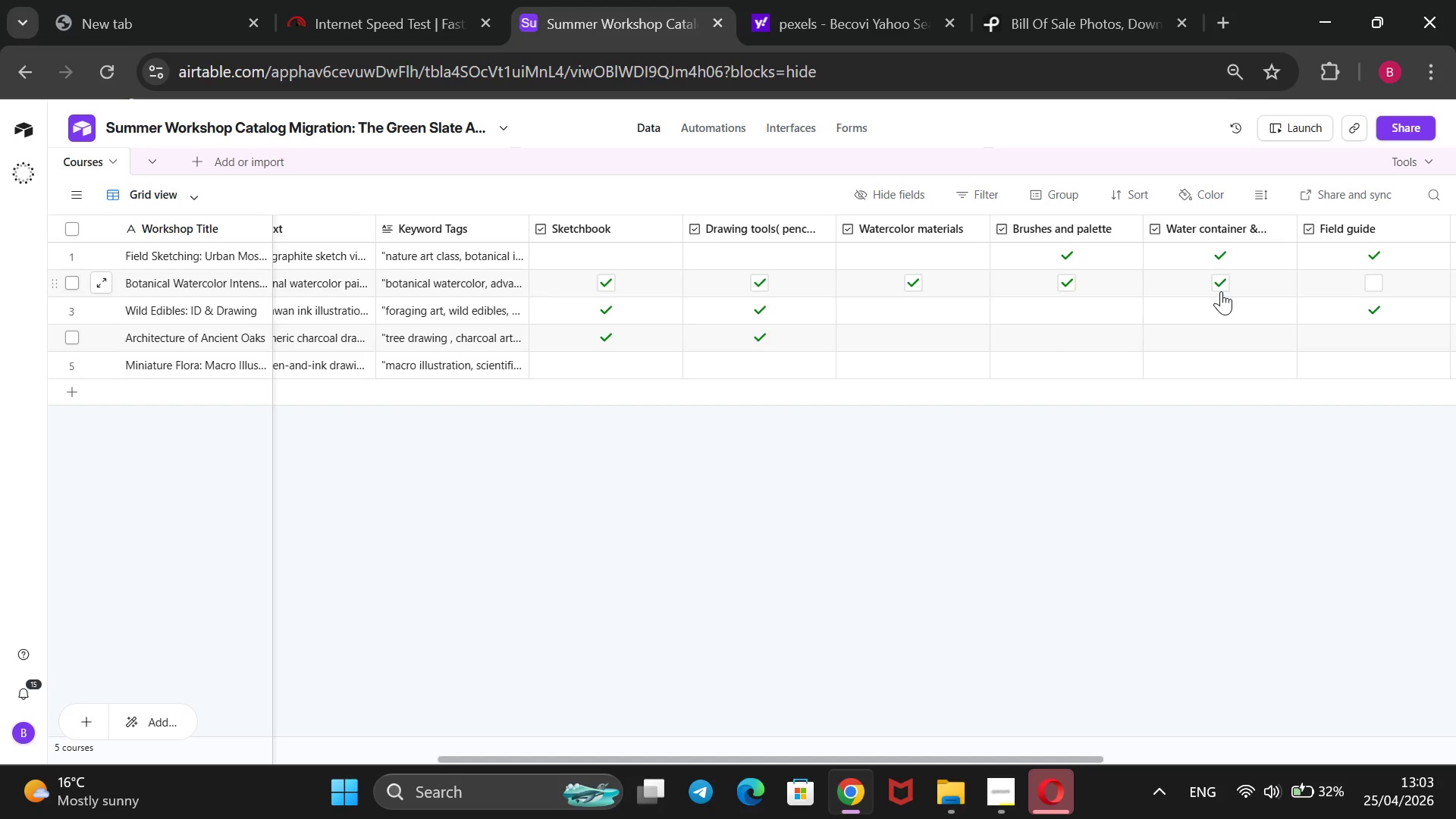 
wait(6.35)
 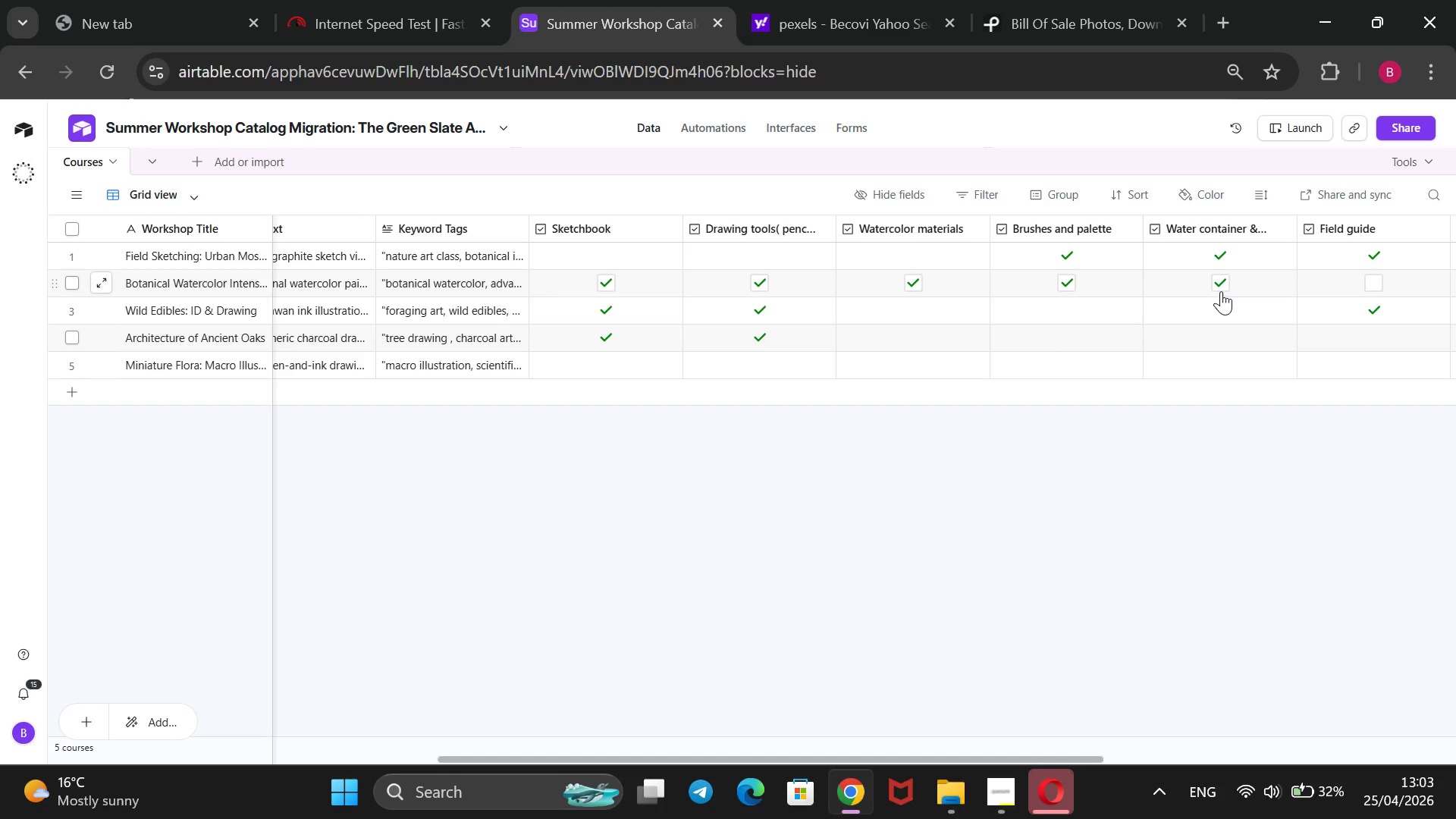 
scroll: coordinate [1221, 291], scroll_direction: down, amount: 3.0
 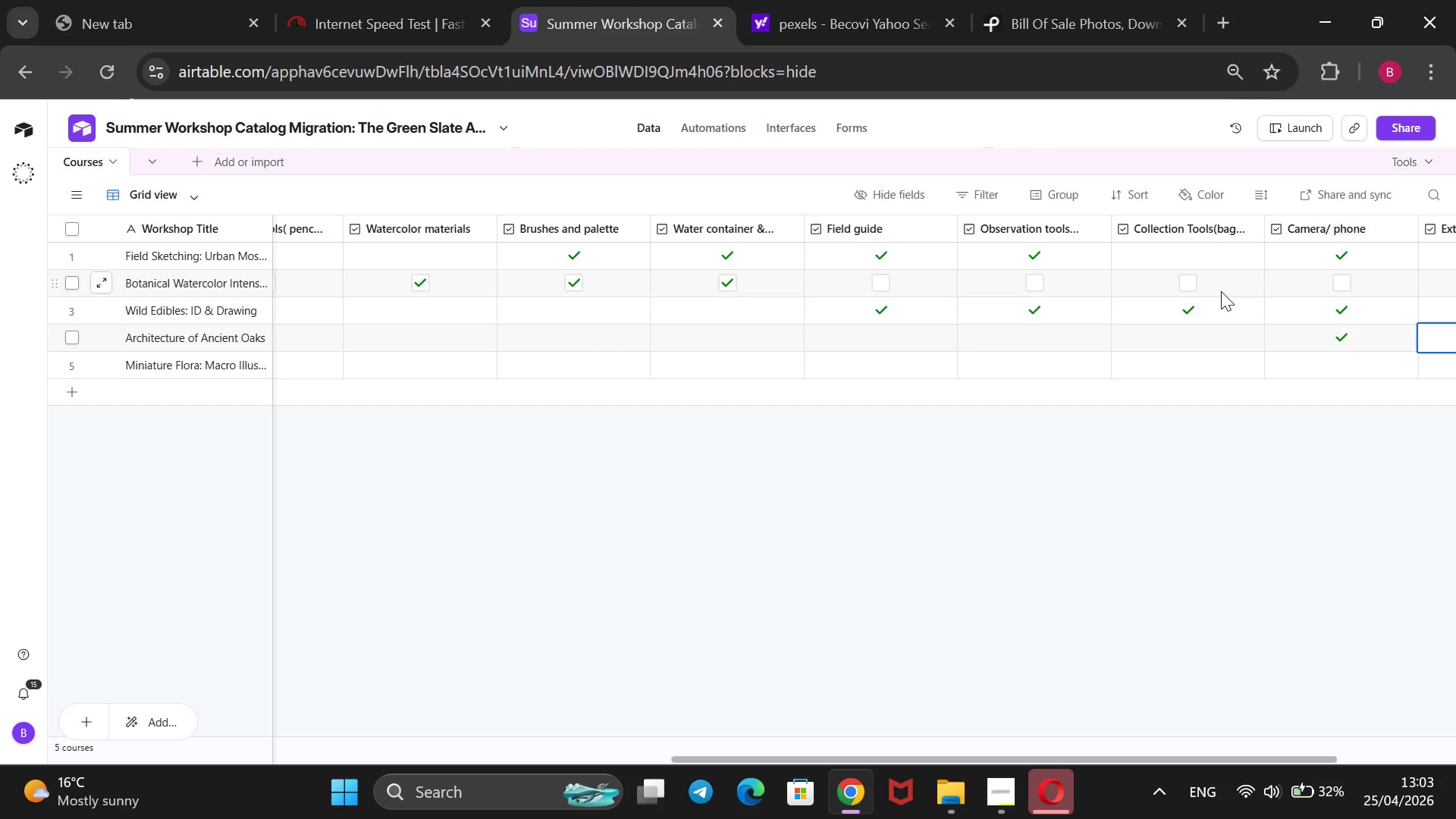 
wait(5.38)
 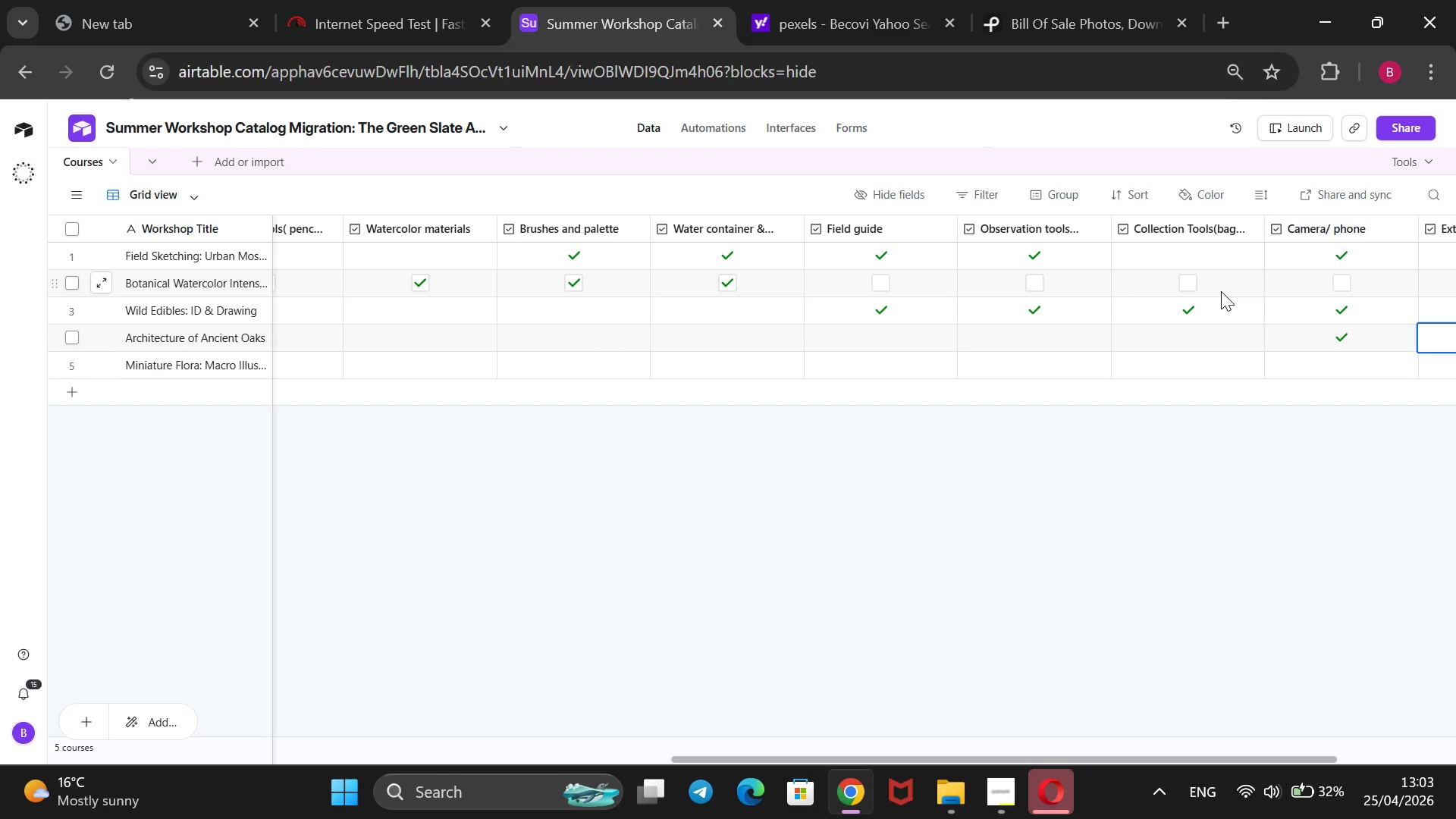 
scroll: coordinate [1221, 291], scroll_direction: down, amount: 4.0
 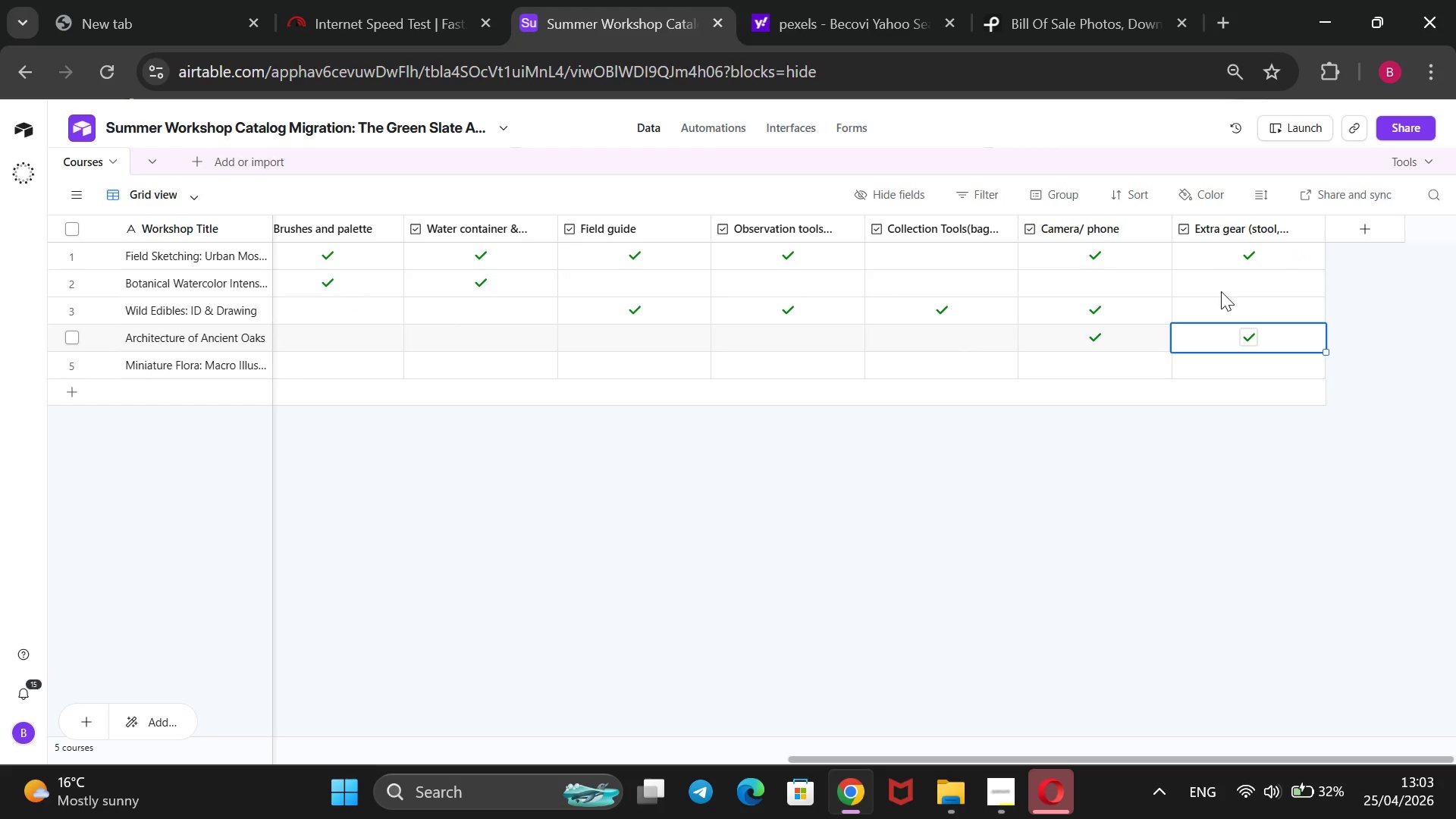 
wait(8.62)
 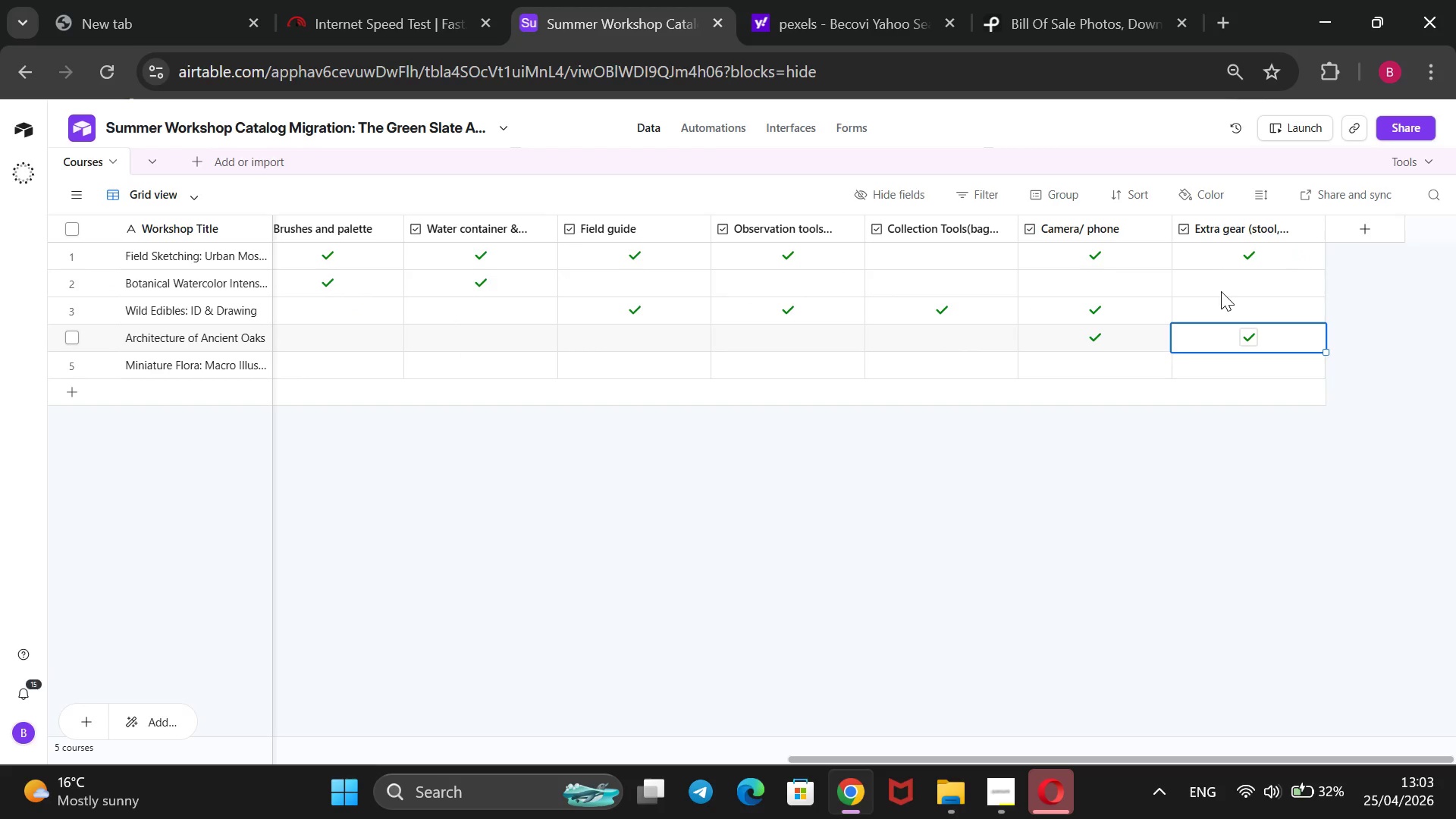 
scroll: coordinate [1221, 291], scroll_direction: none, amount: 0.0
 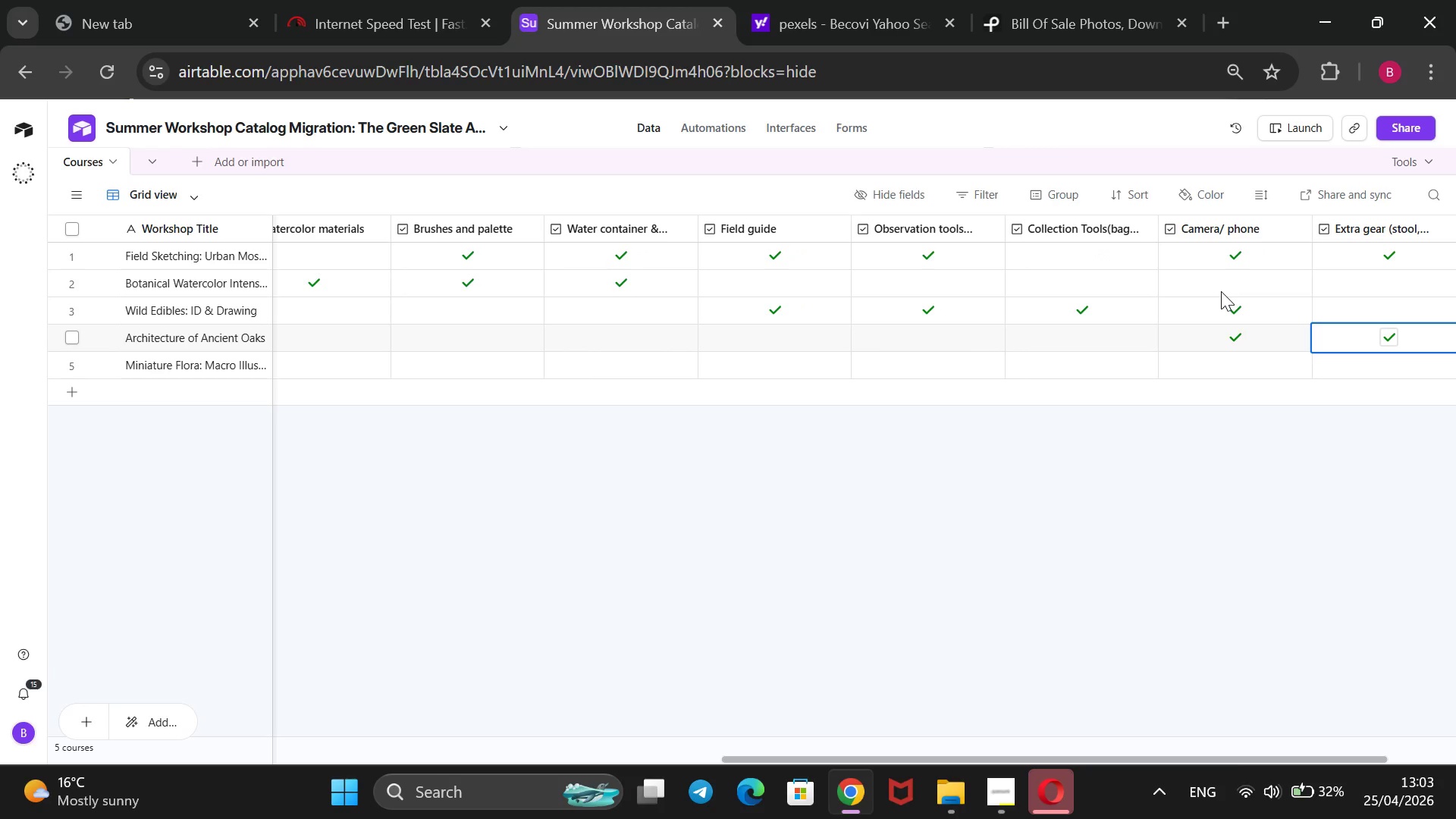 
scroll: coordinate [381, 192], scroll_direction: up, amount: 10.0
 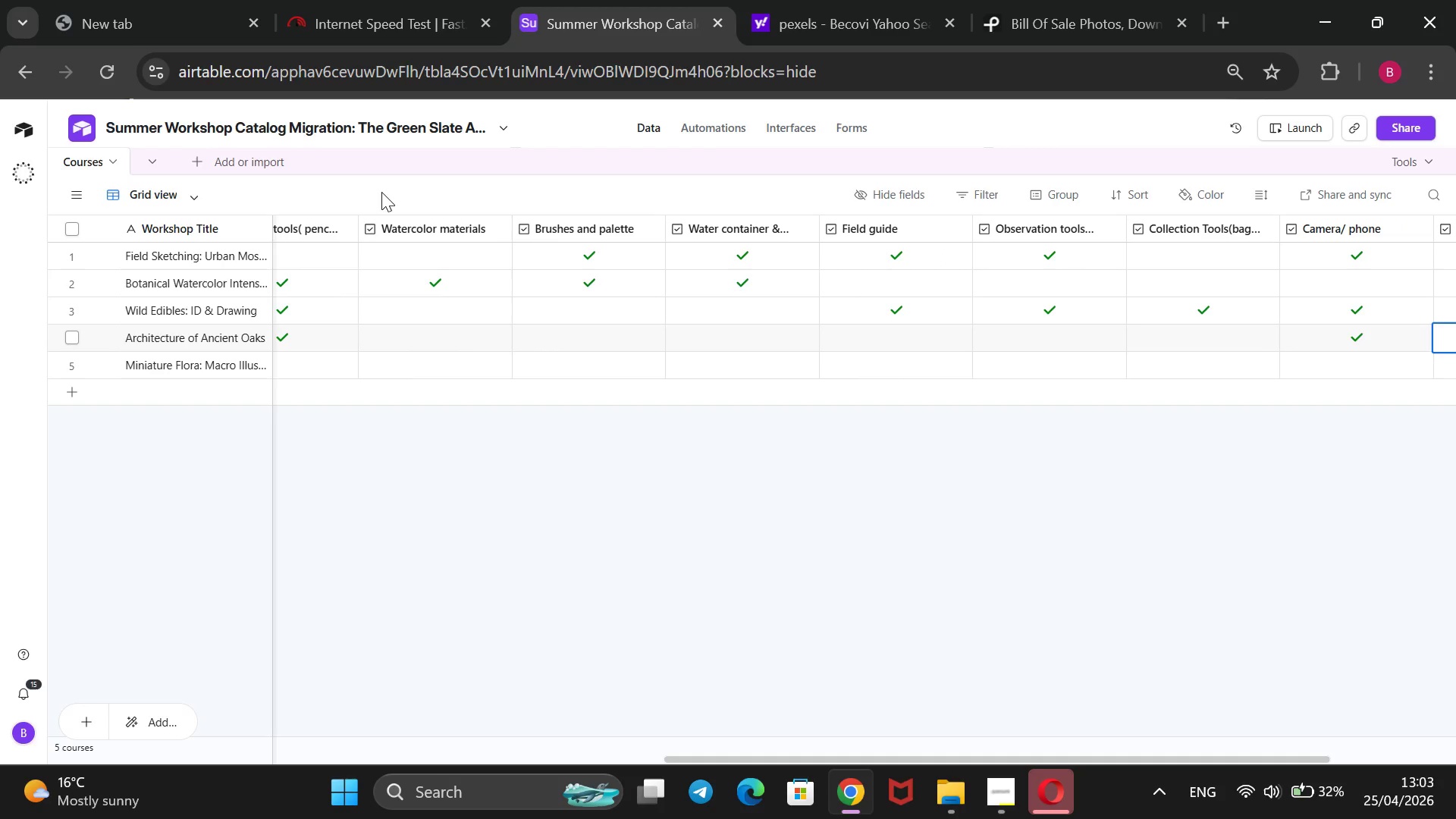 
left_click([381, 192])
 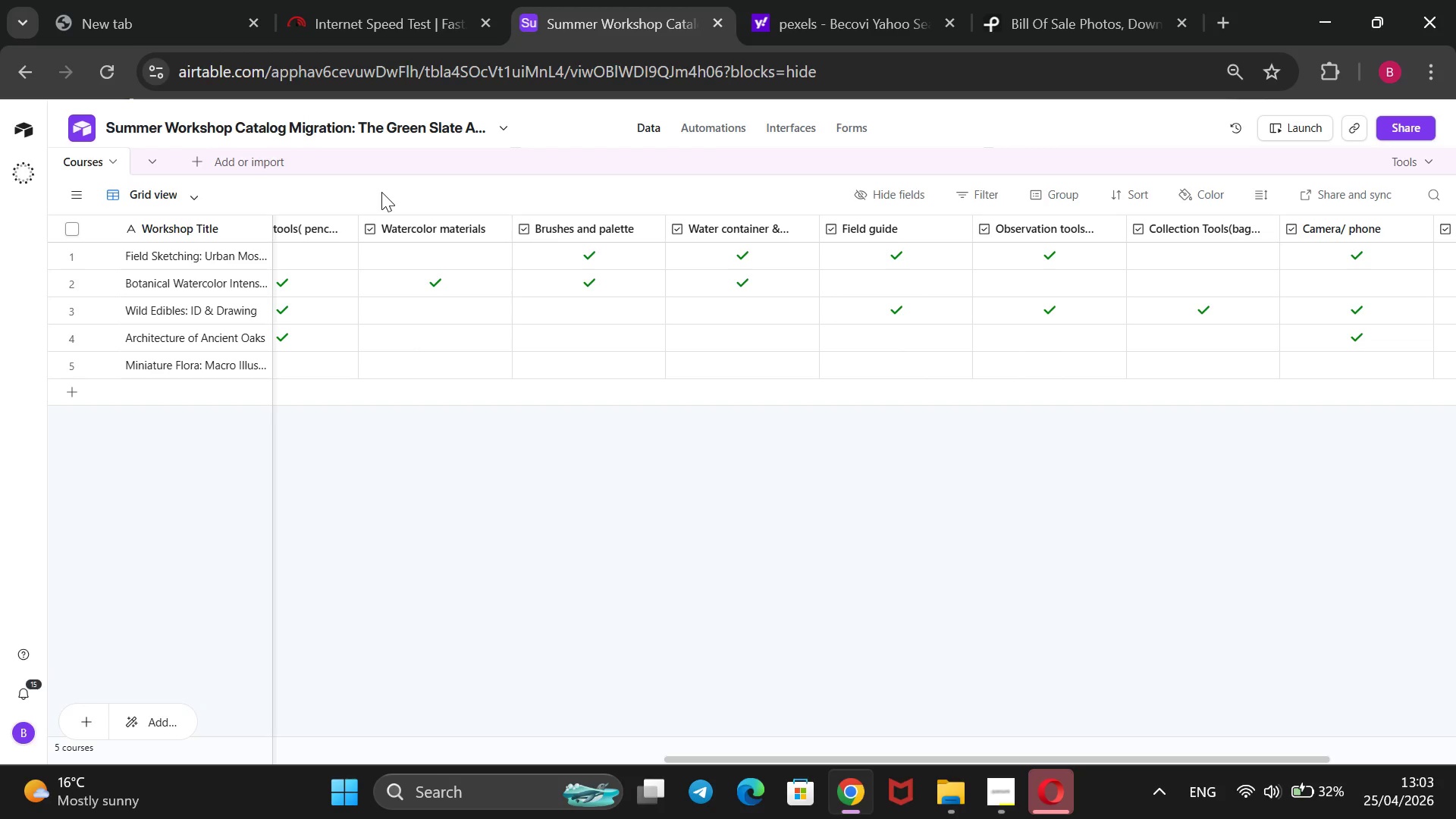 
scroll: coordinate [381, 192], scroll_direction: none, amount: 0.0
 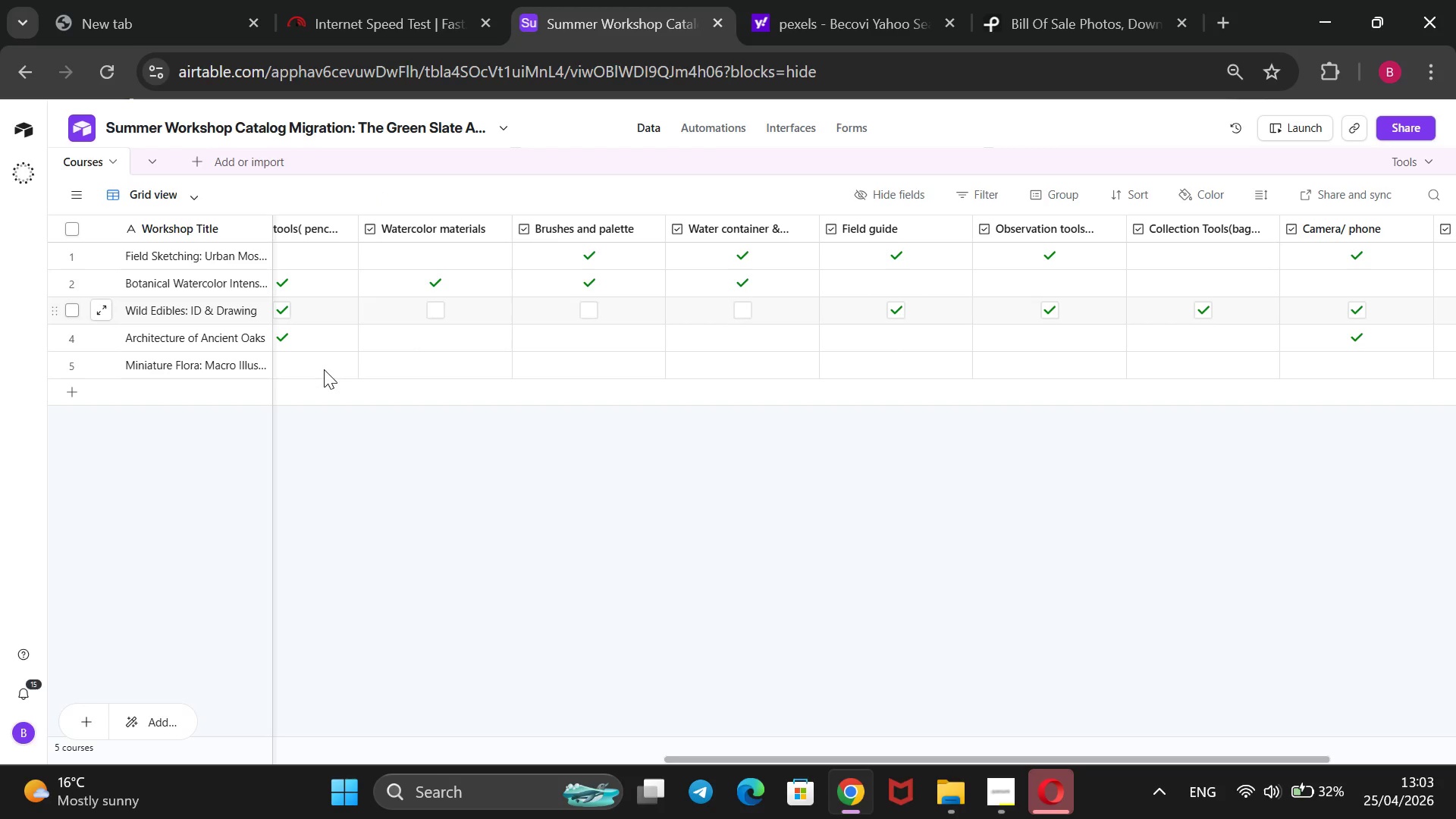 
mouse_move([372, 234])
 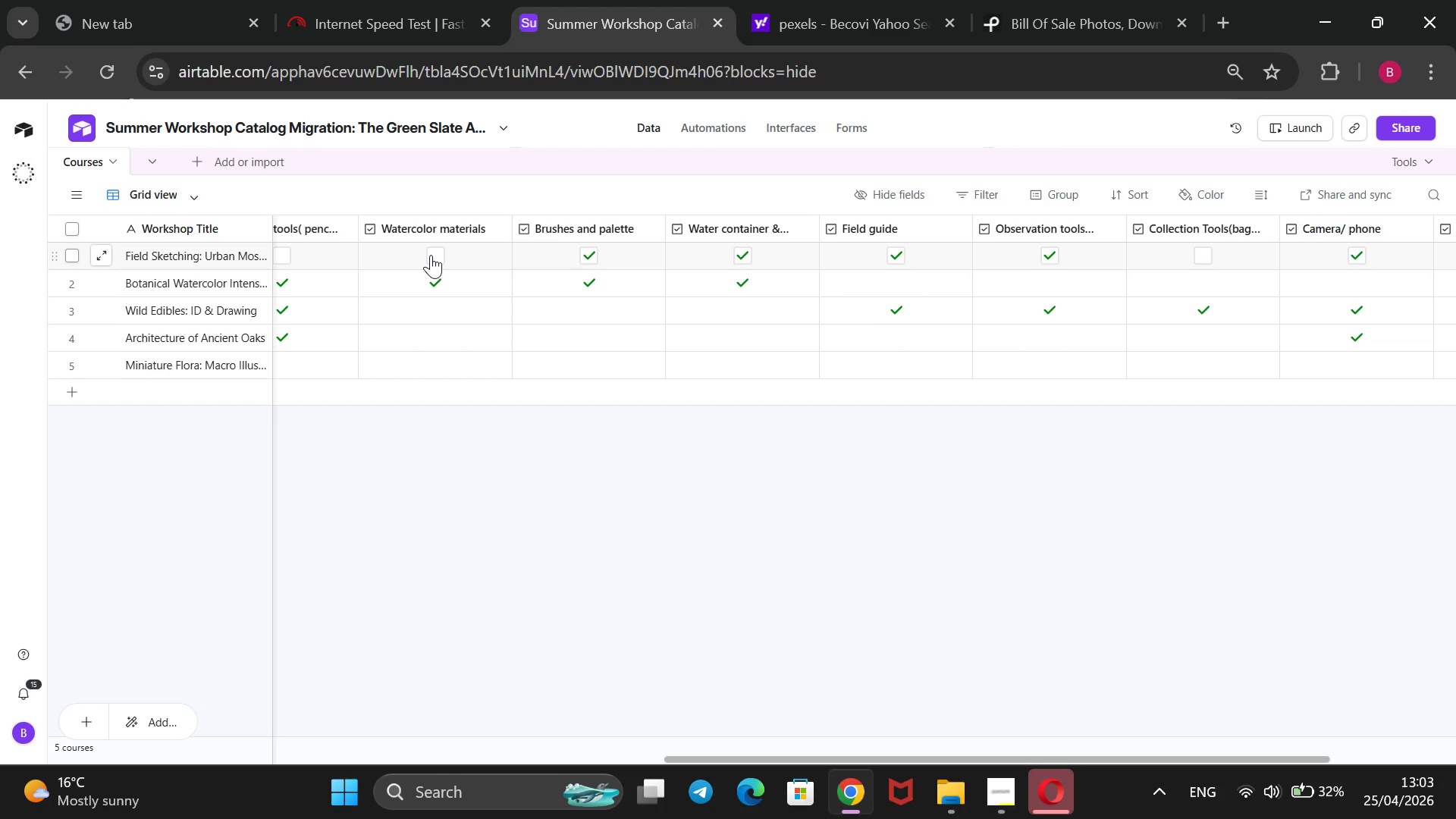 
wait(7.89)
 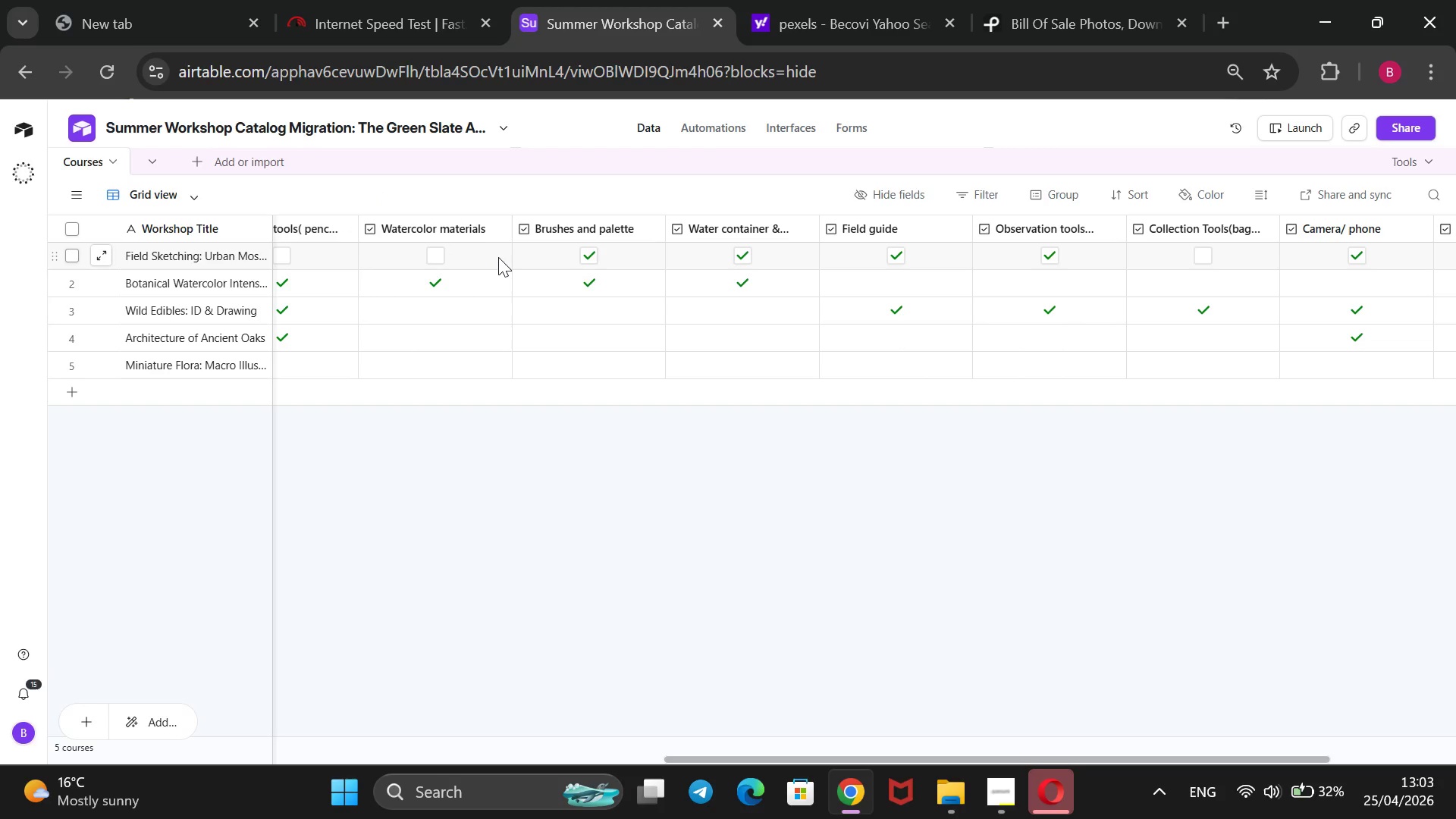 
left_click([431, 255])
 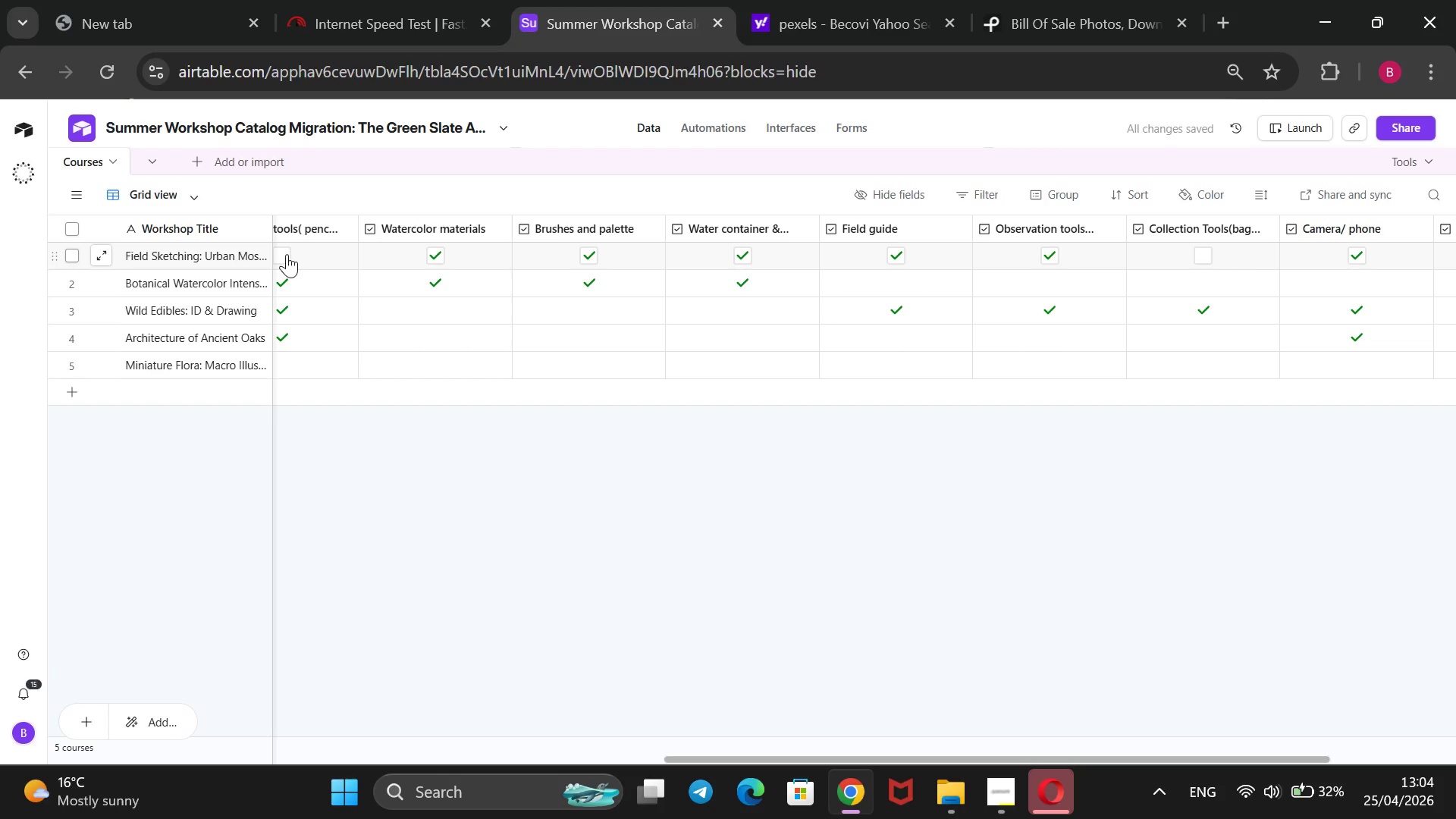 
left_click([287, 254])
 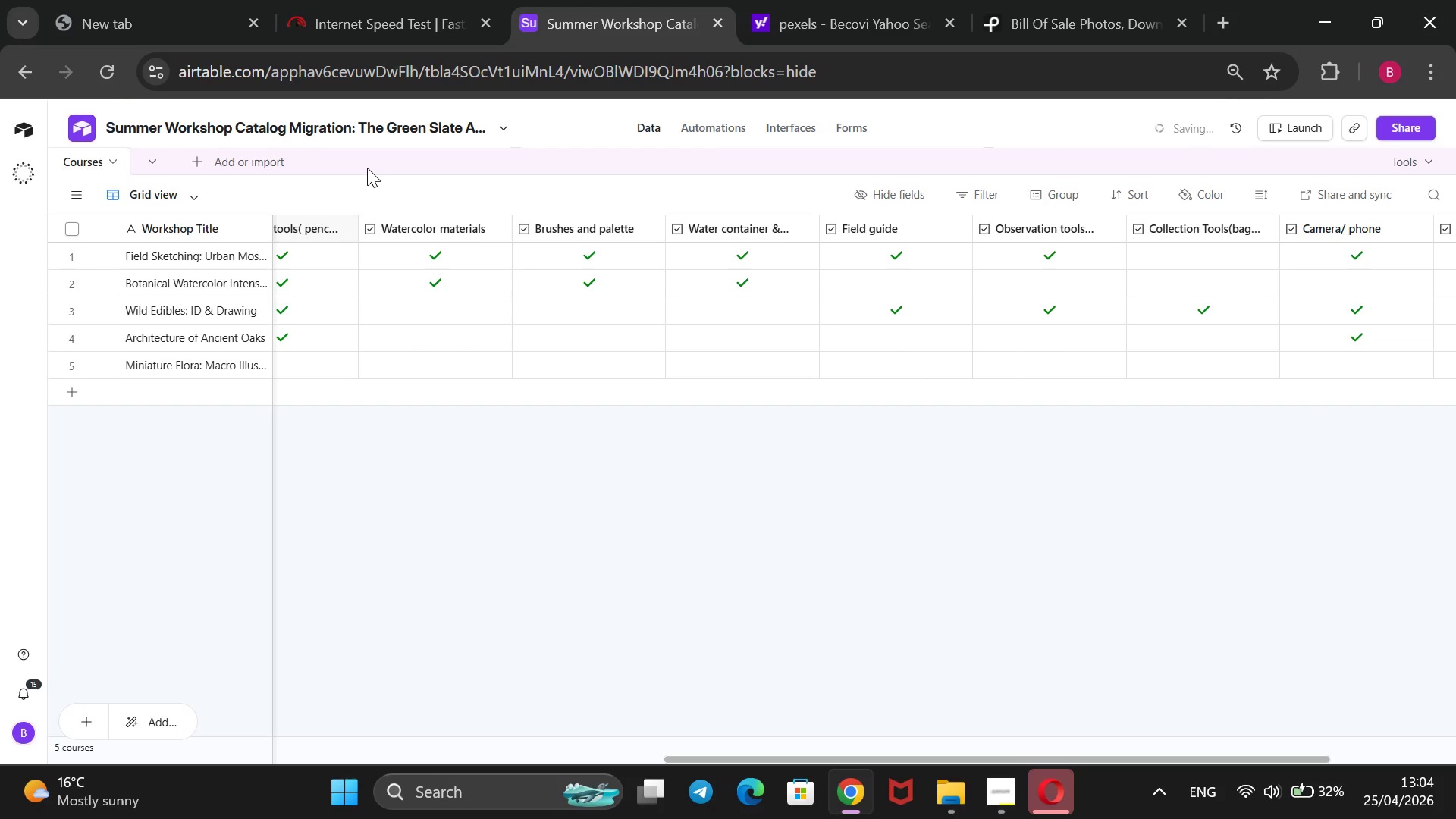 
scroll: coordinate [367, 168], scroll_direction: up, amount: 6.0
 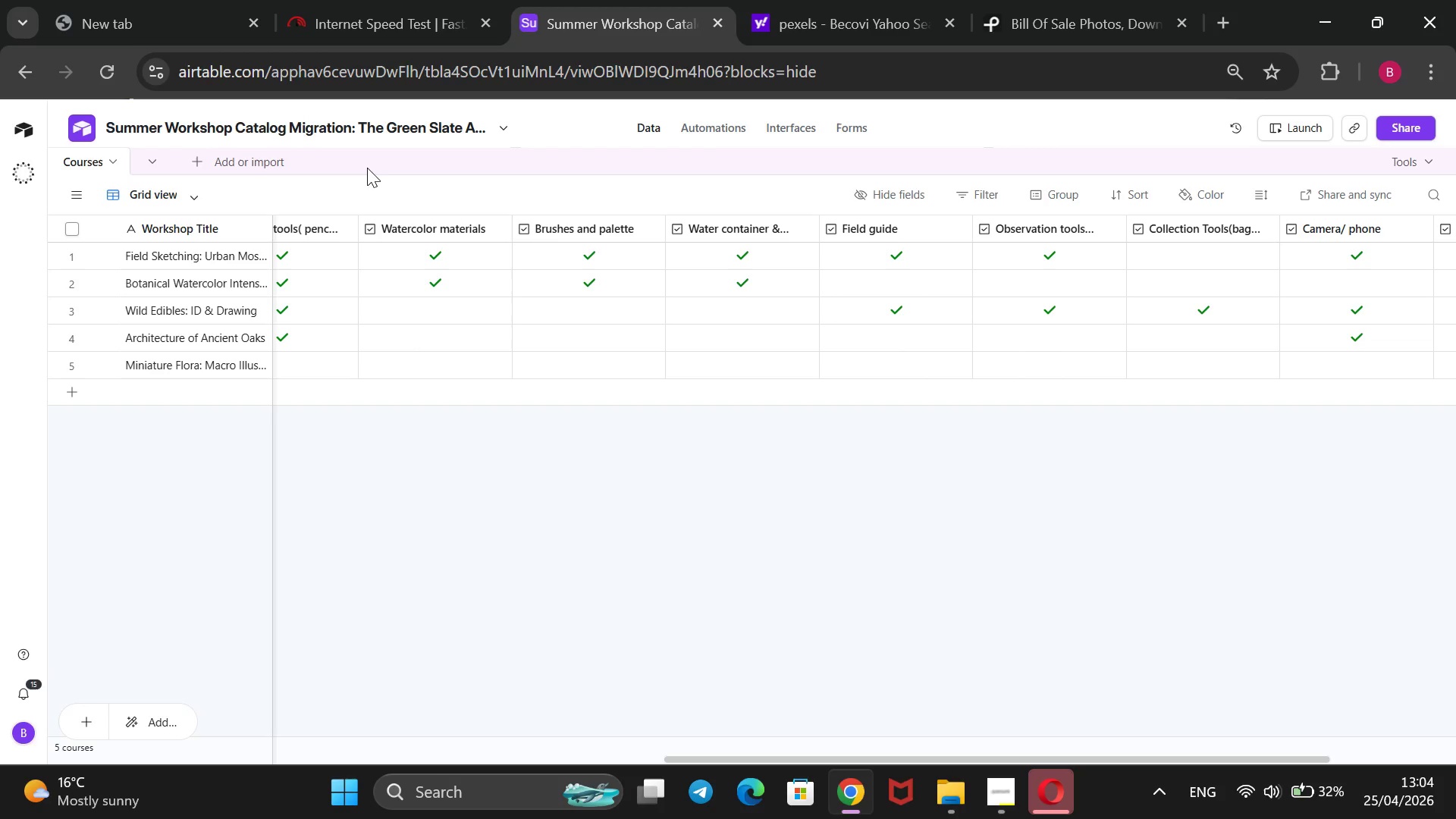 
wait(12.0)
 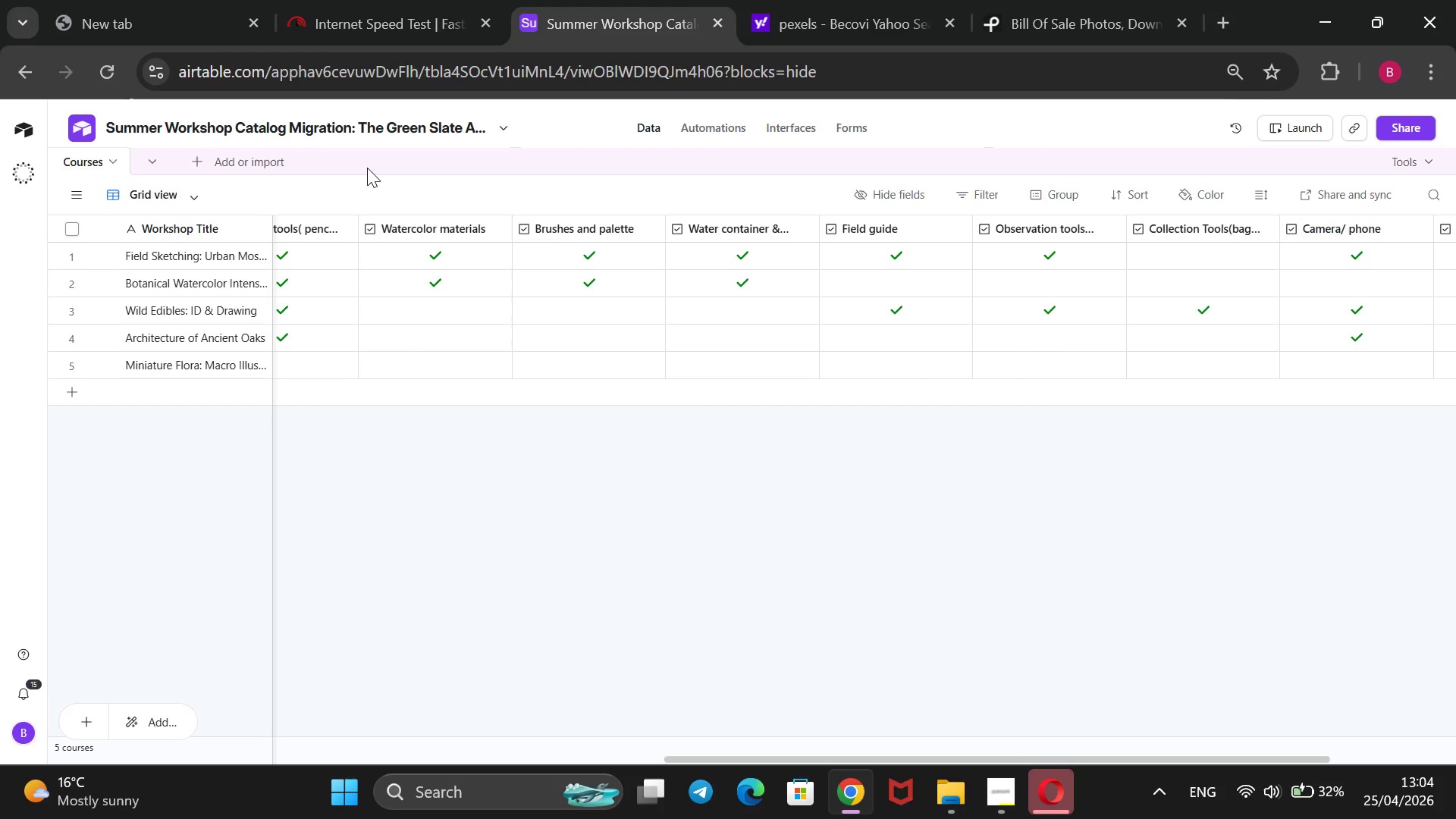 
scroll: coordinate [1197, 342], scroll_direction: down, amount: 8.0
 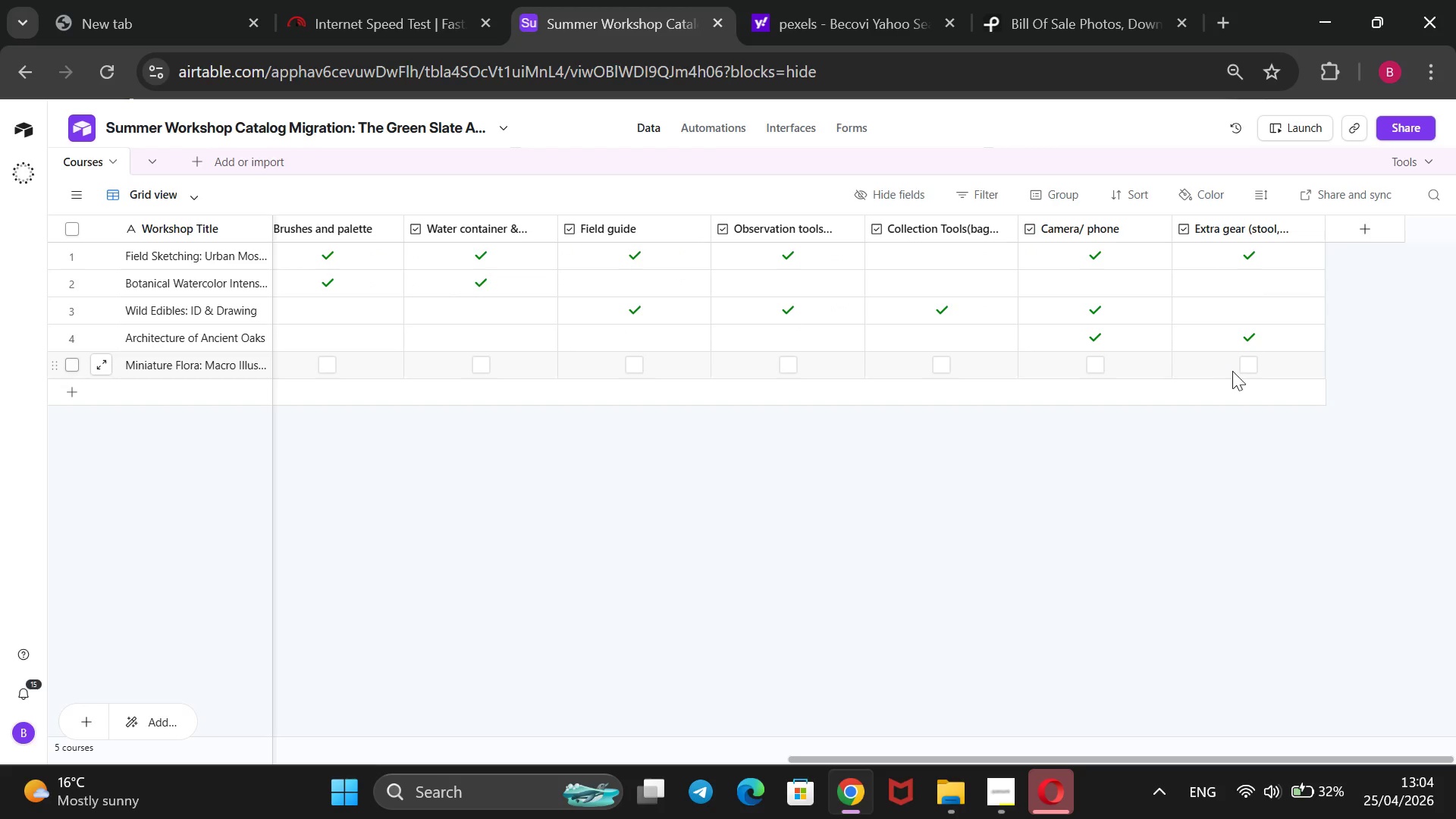 
left_click([1247, 356])
 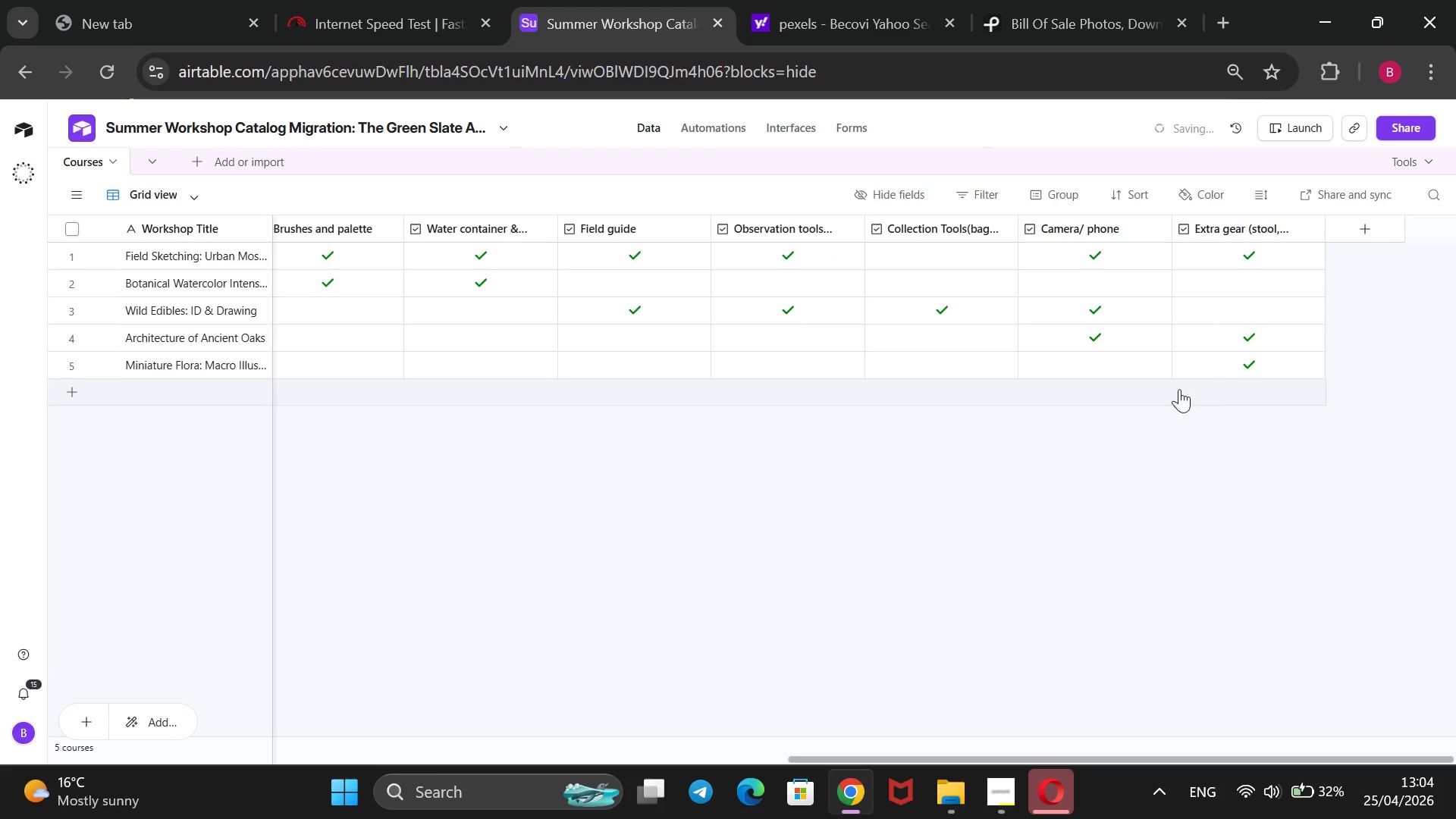 
mouse_move([1129, 387])
 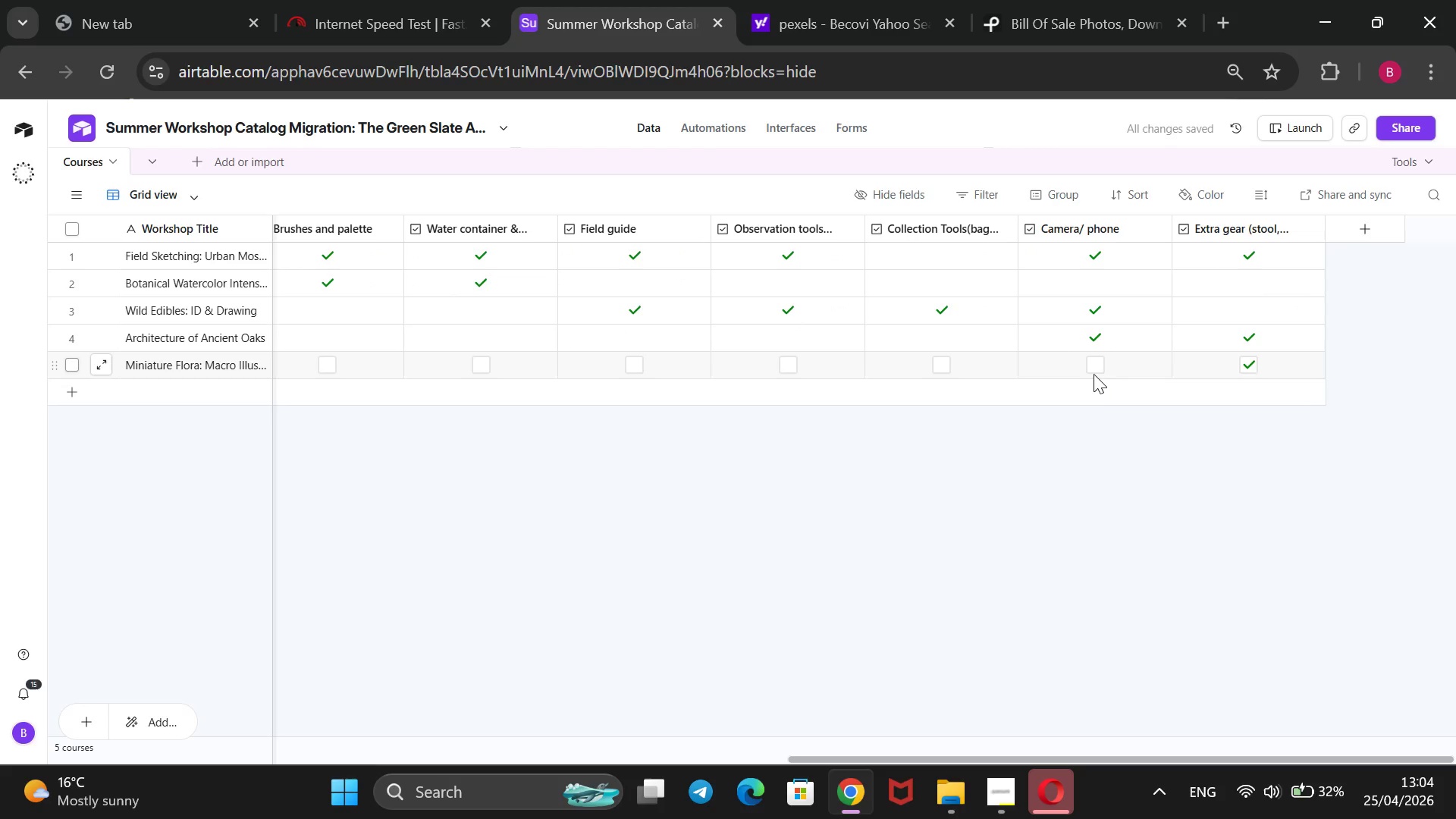 
left_click([1094, 370])
 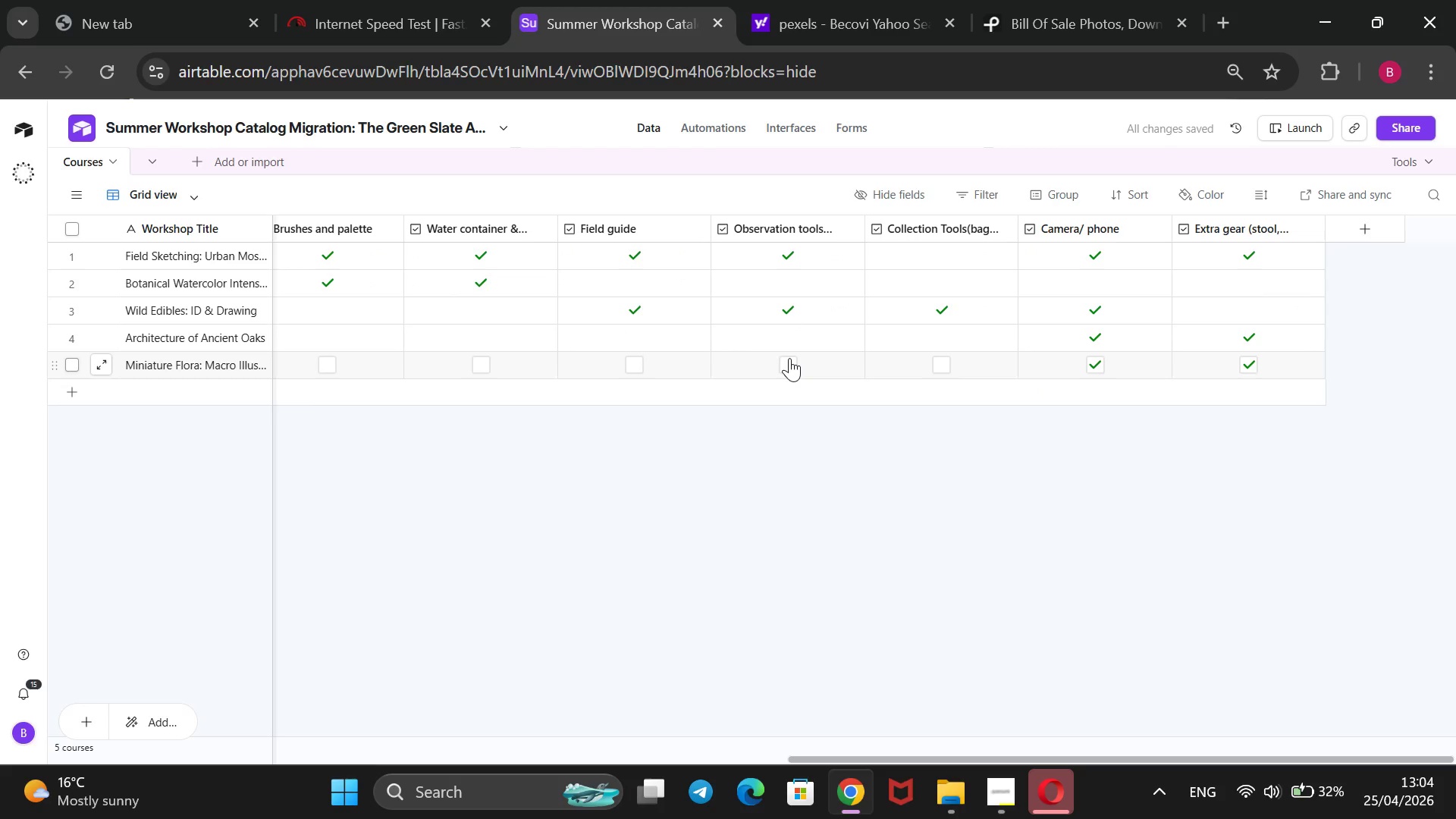 
left_click([789, 358])
 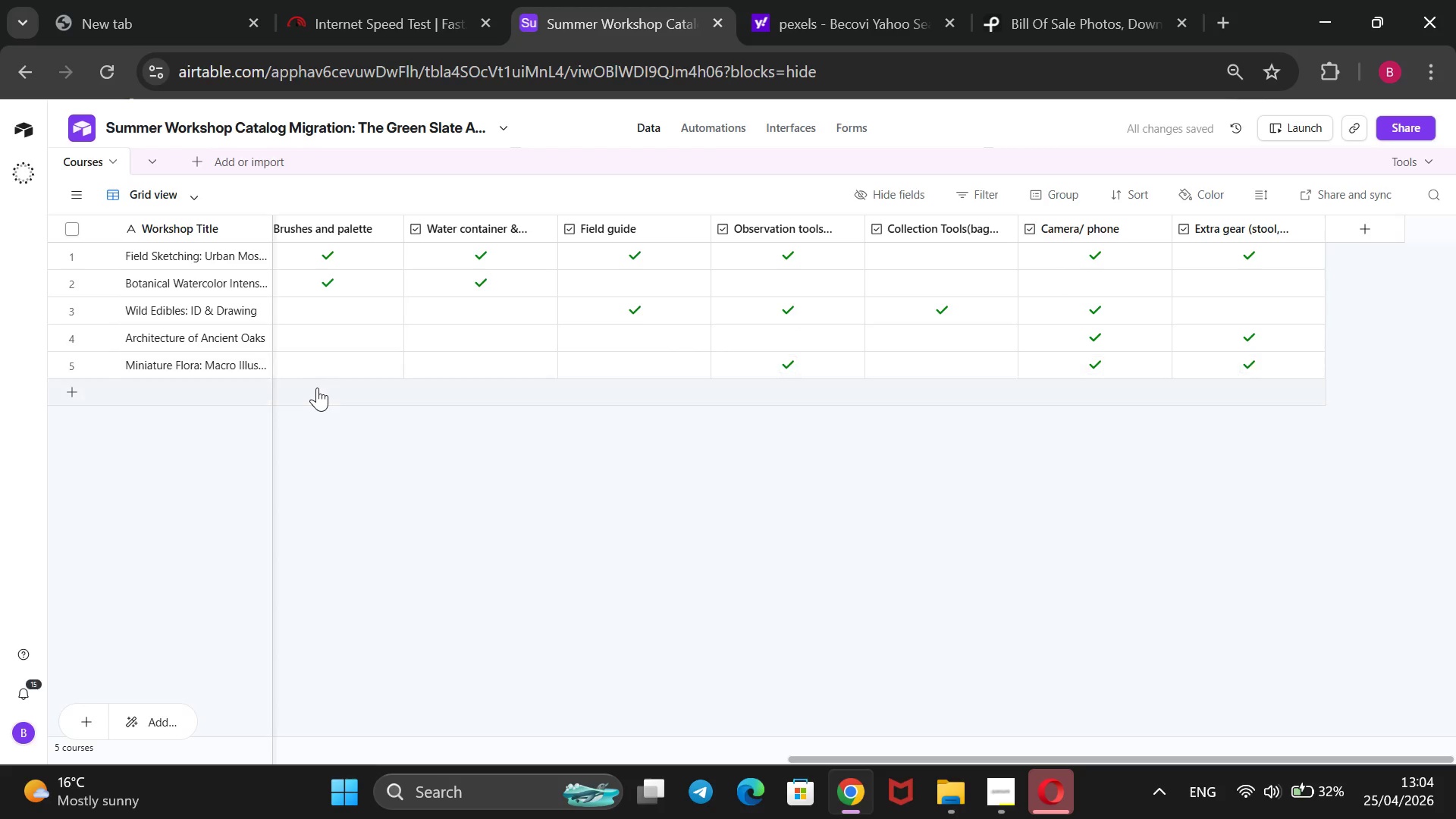 
wait(5.53)
 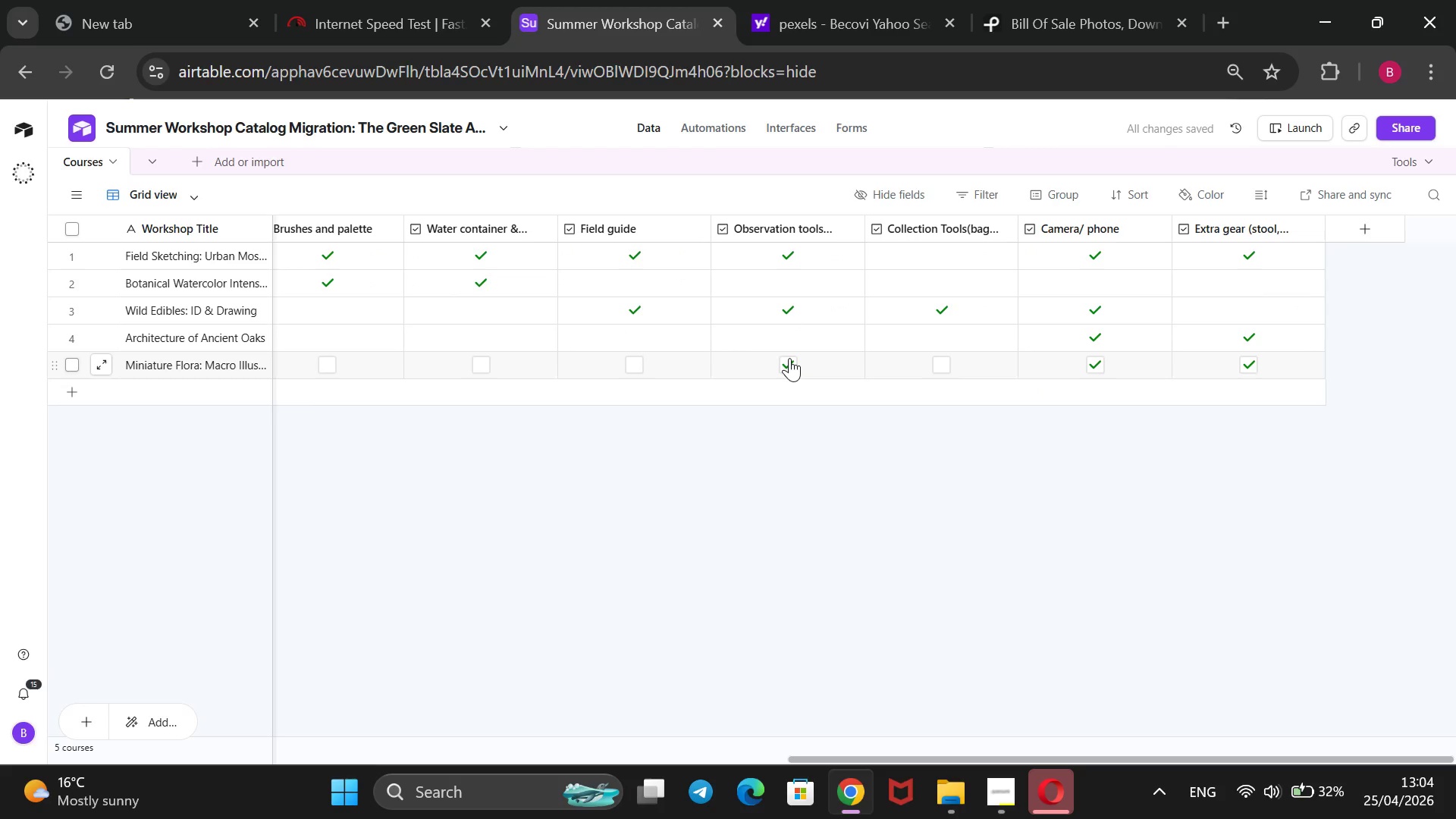 
scroll: coordinate [349, 377], scroll_direction: up, amount: 10.0
 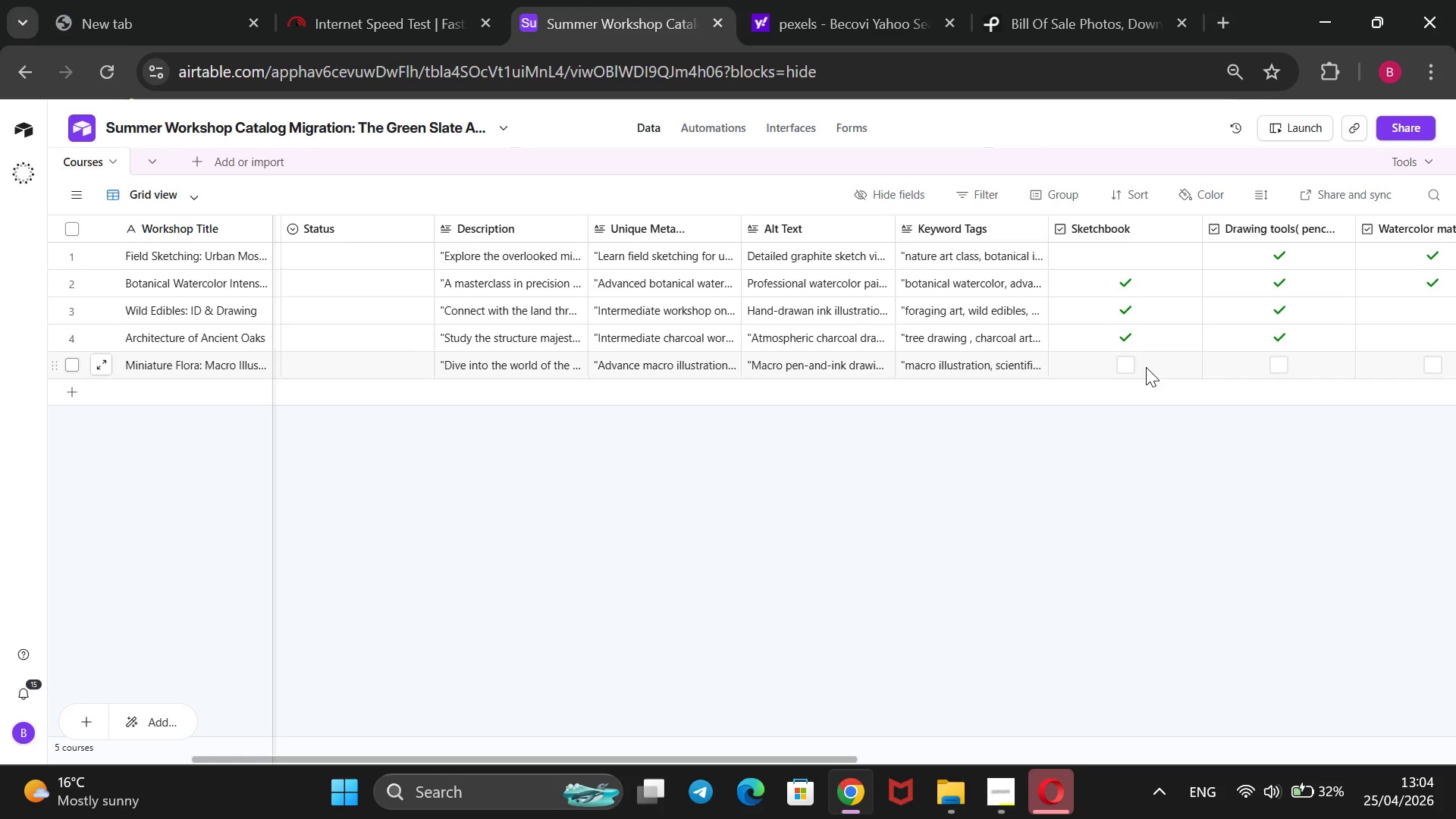 
left_click([1125, 366])
 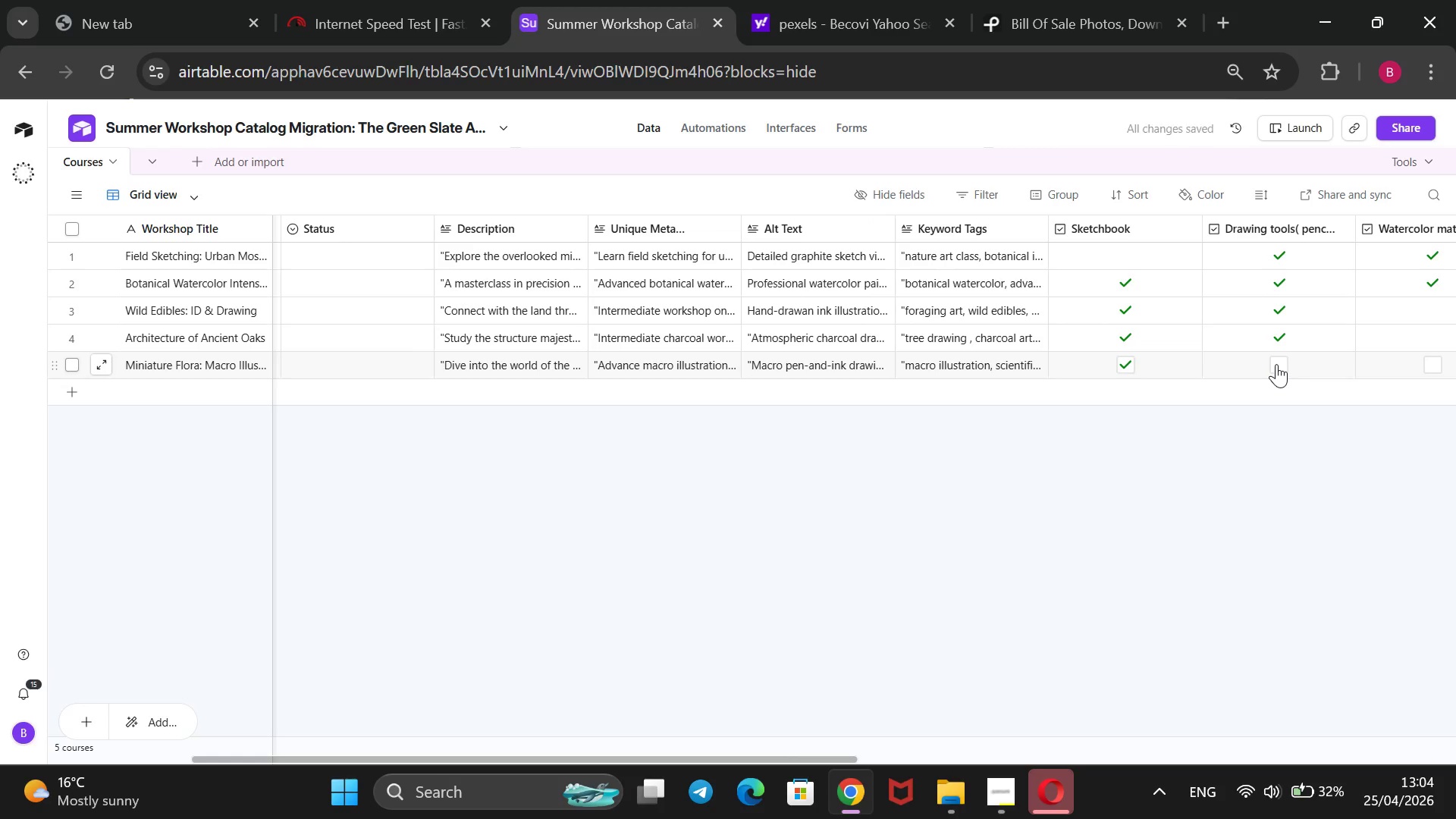 
left_click([1276, 364])
 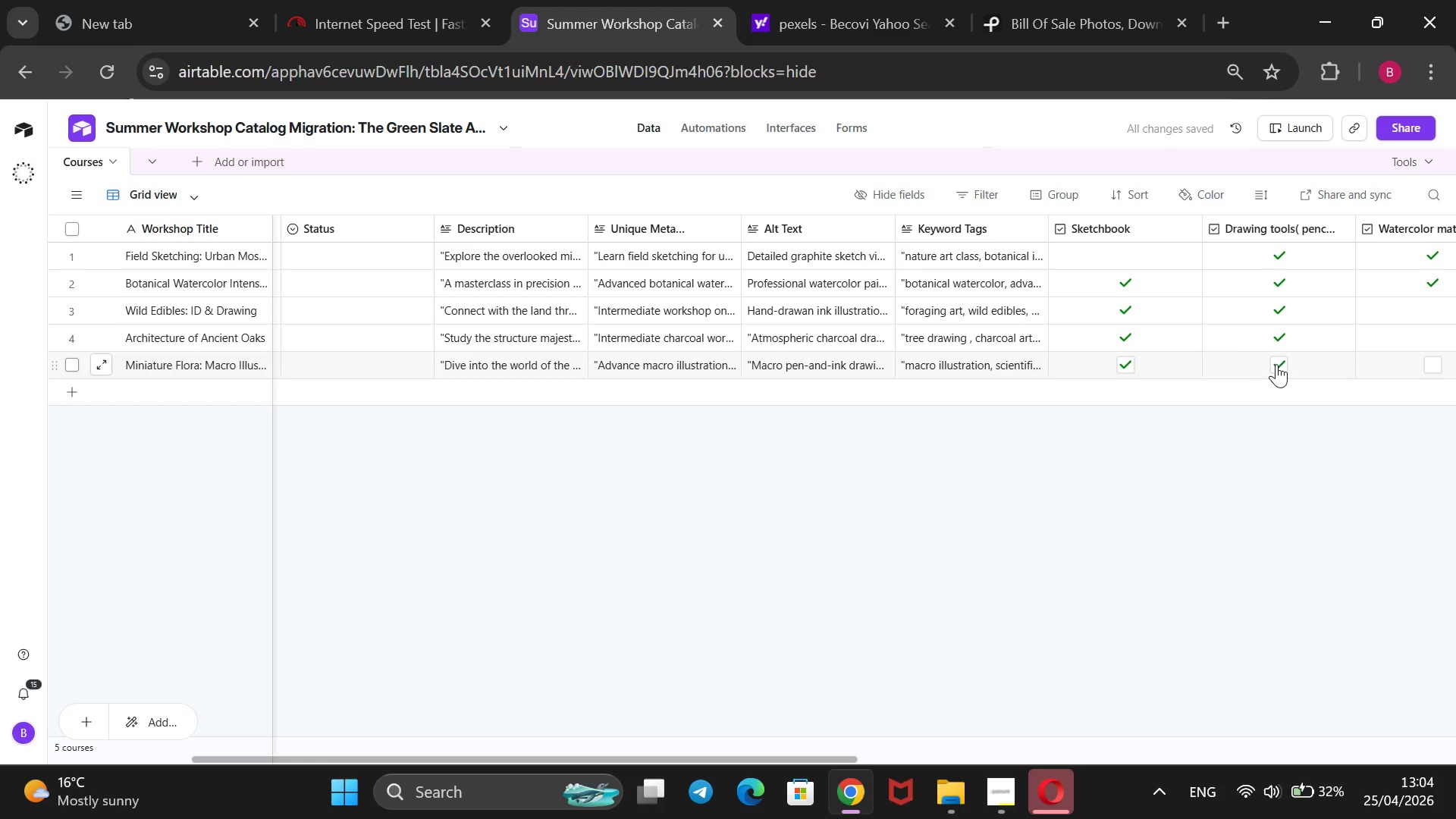 
left_click([1123, 256])
 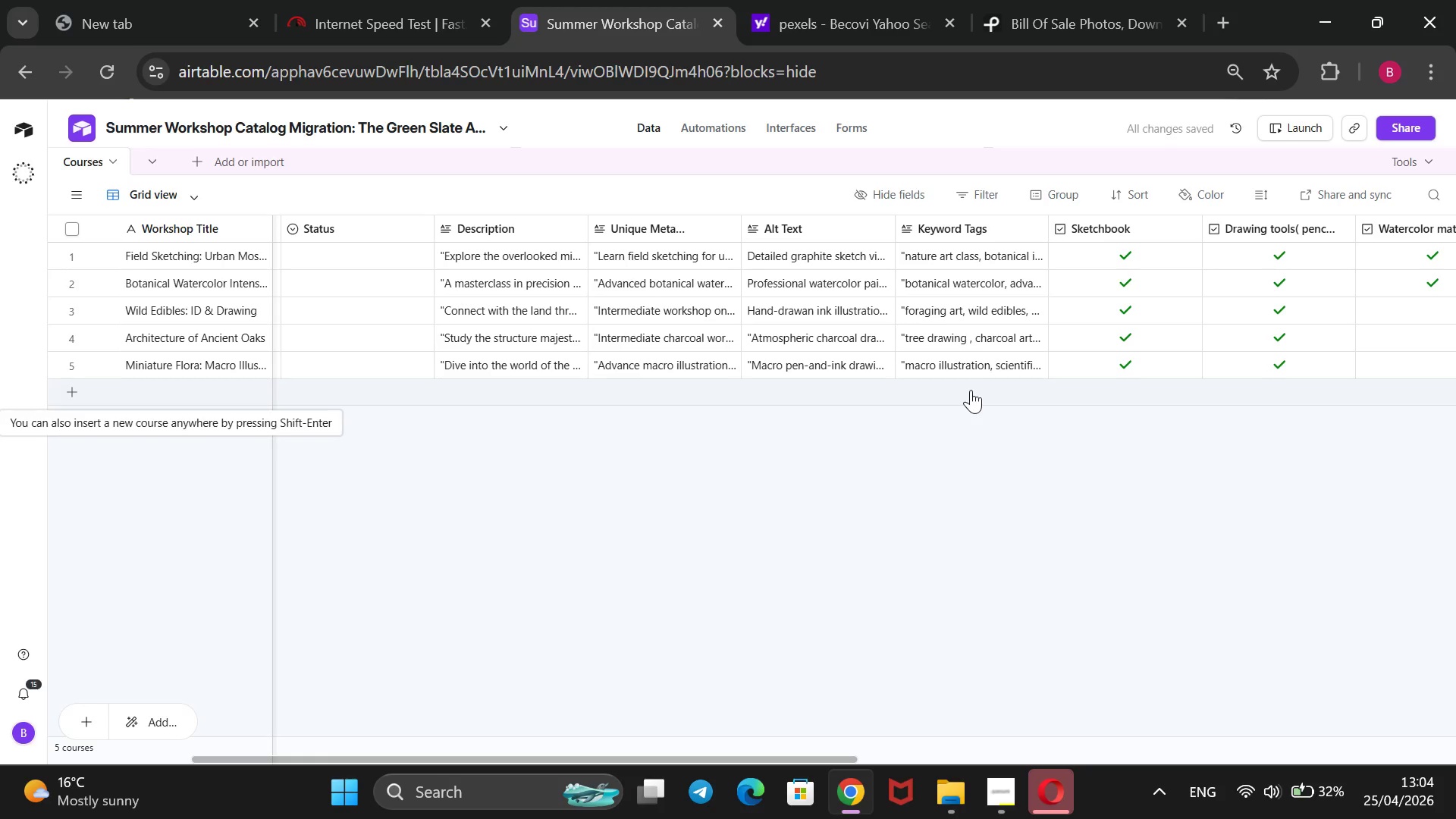 
mouse_move([996, 756])